 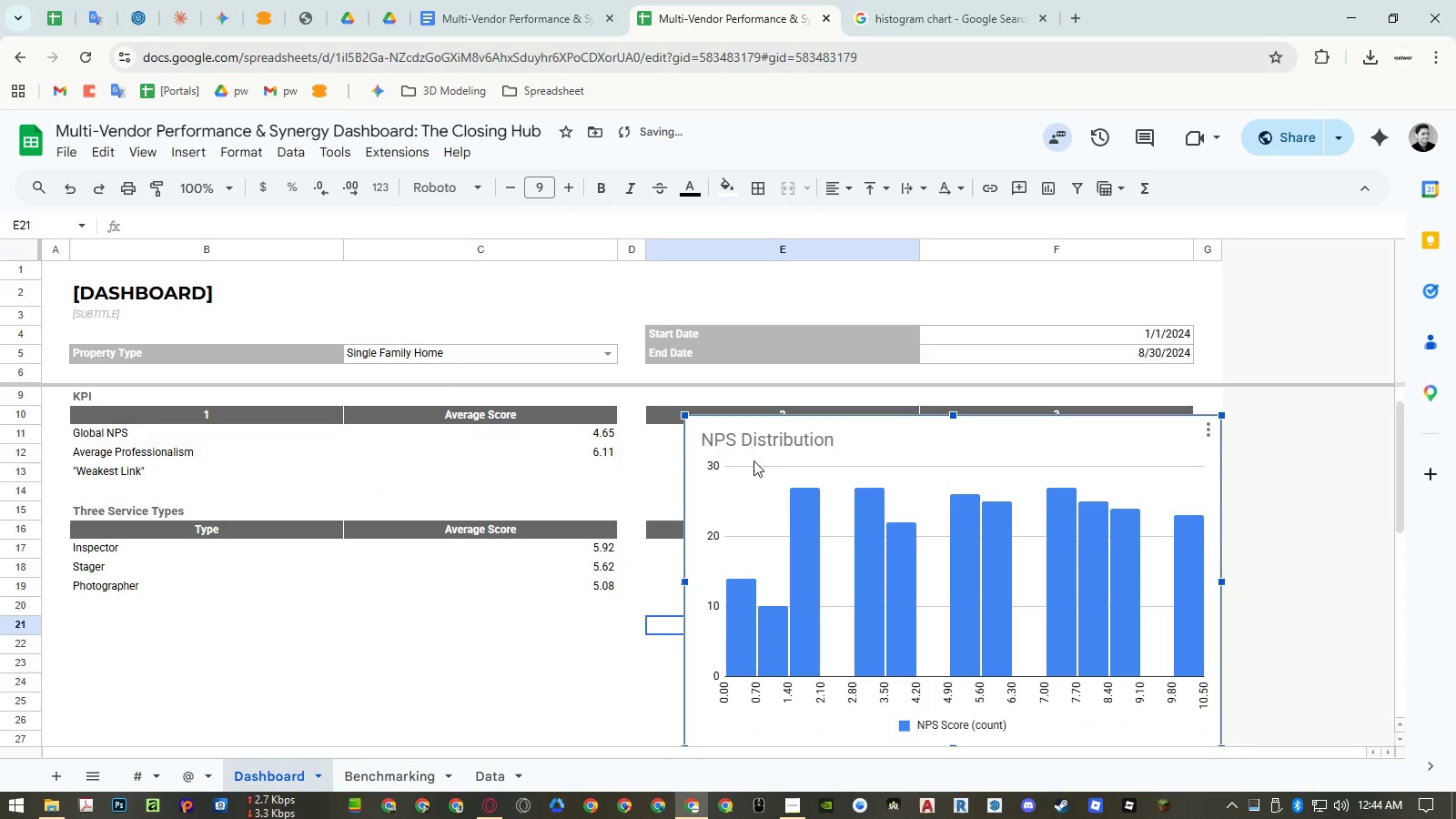 
right_click([288, 250])
 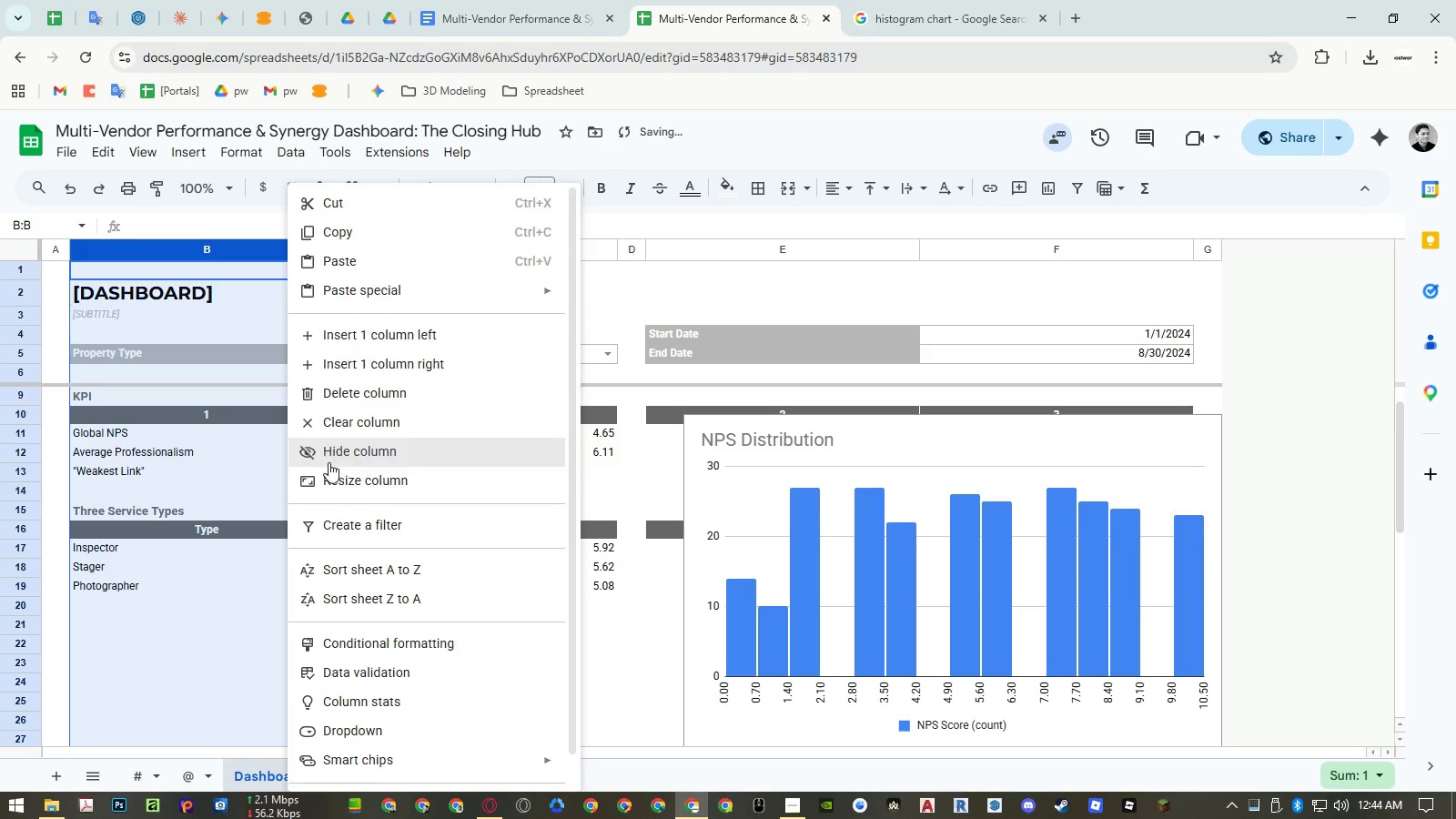 
left_click([331, 470])
 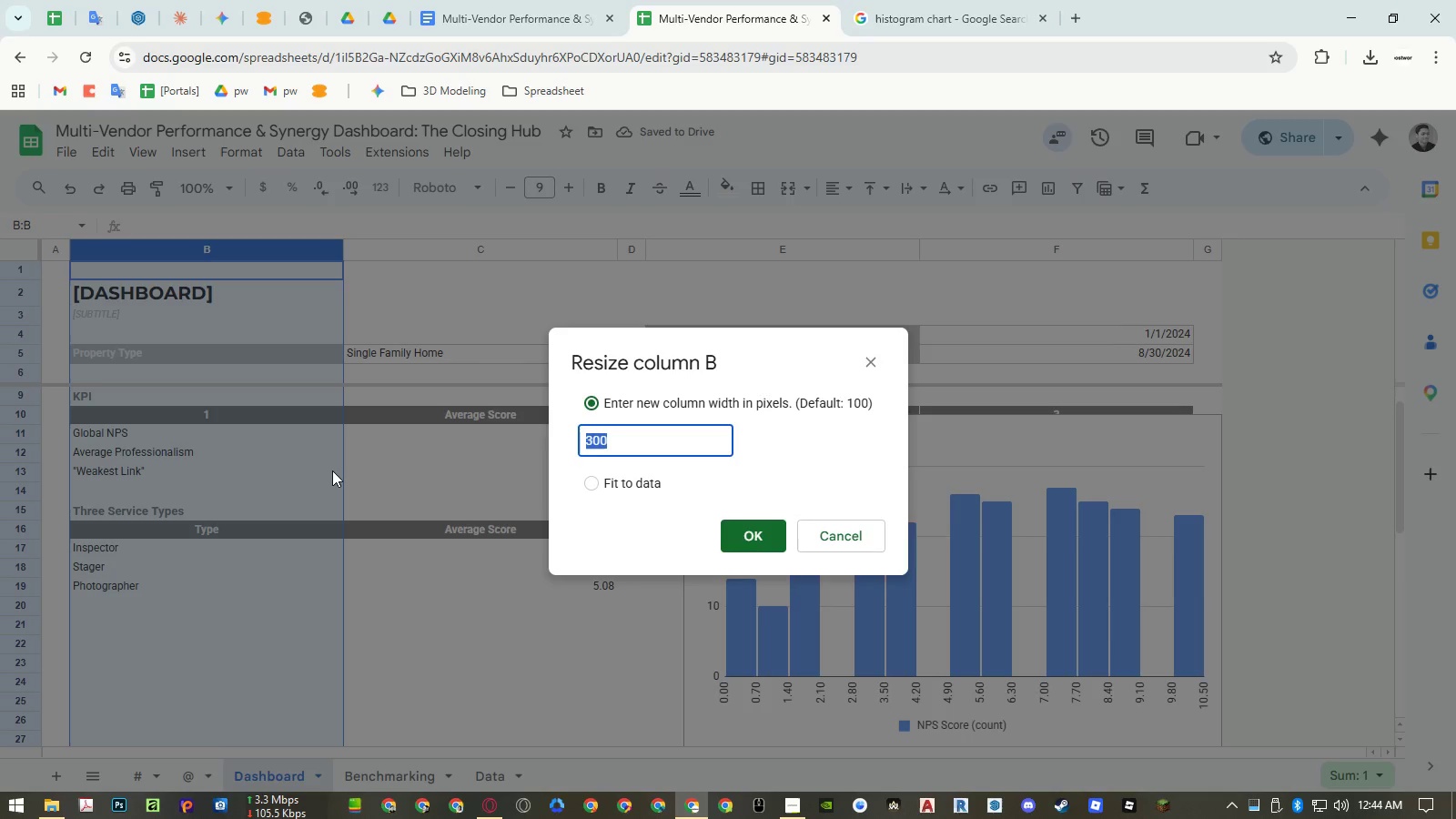 
key(Numpad1)
 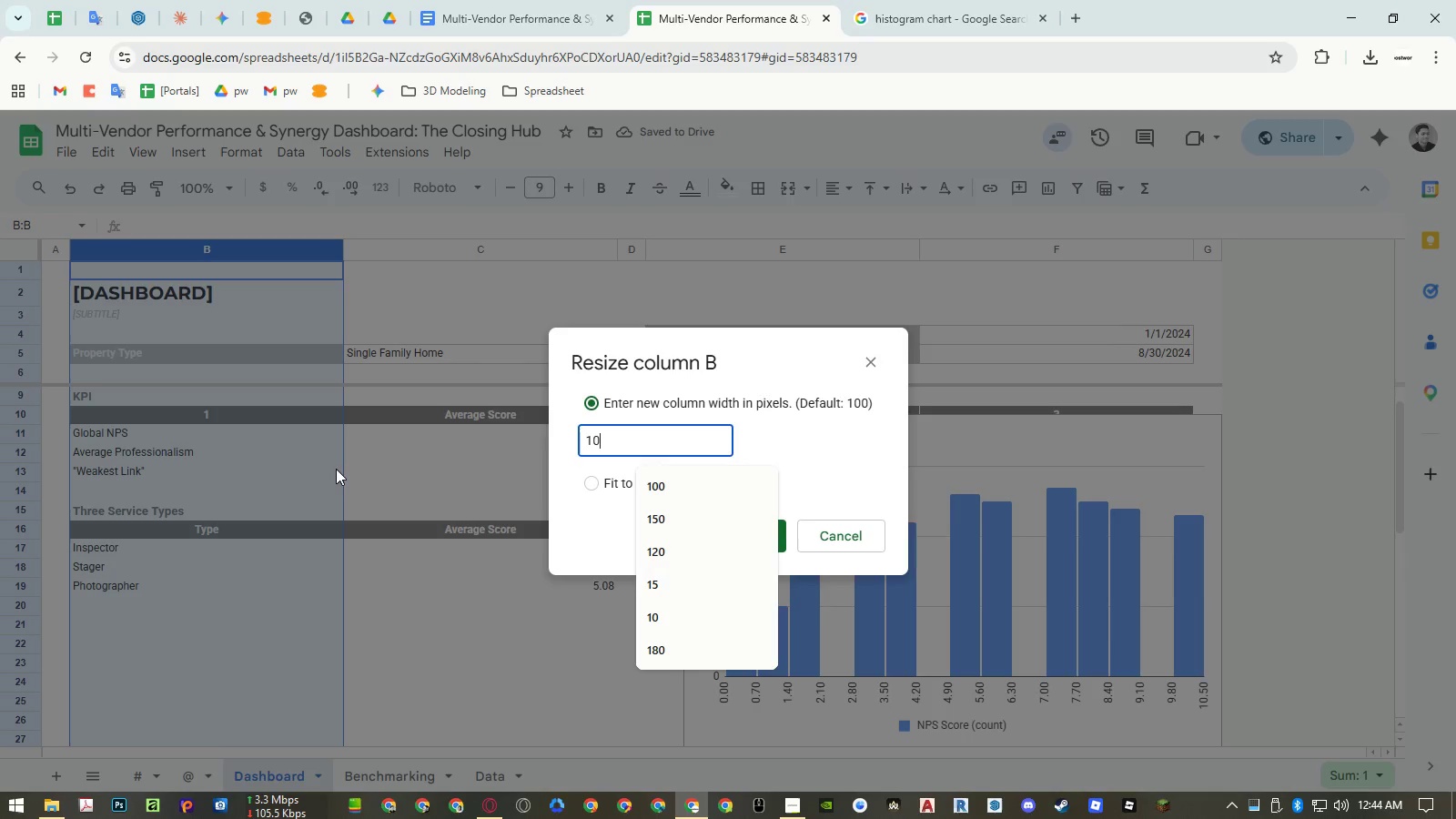 
key(Numpad0)
 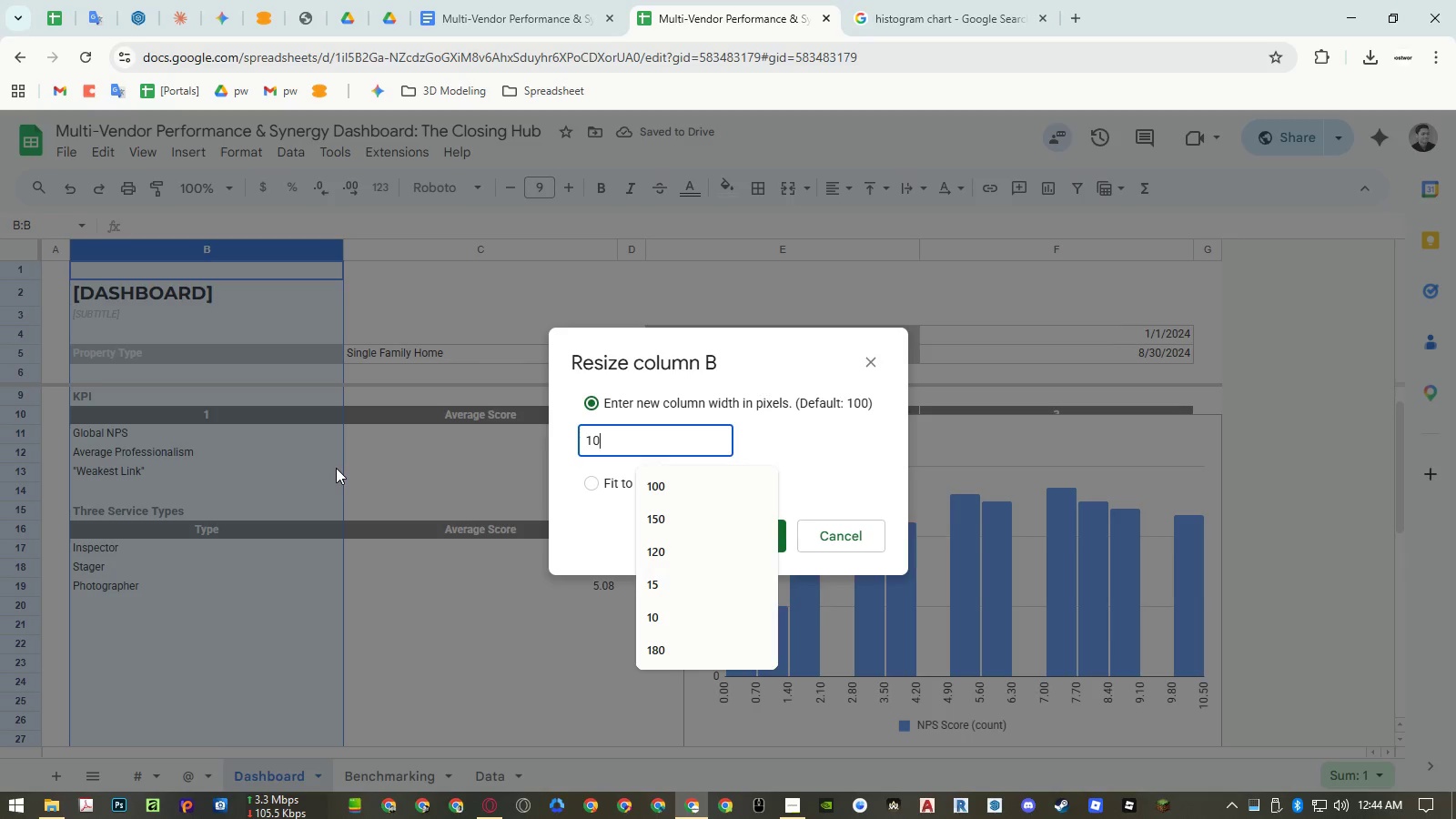 
key(Numpad0)
 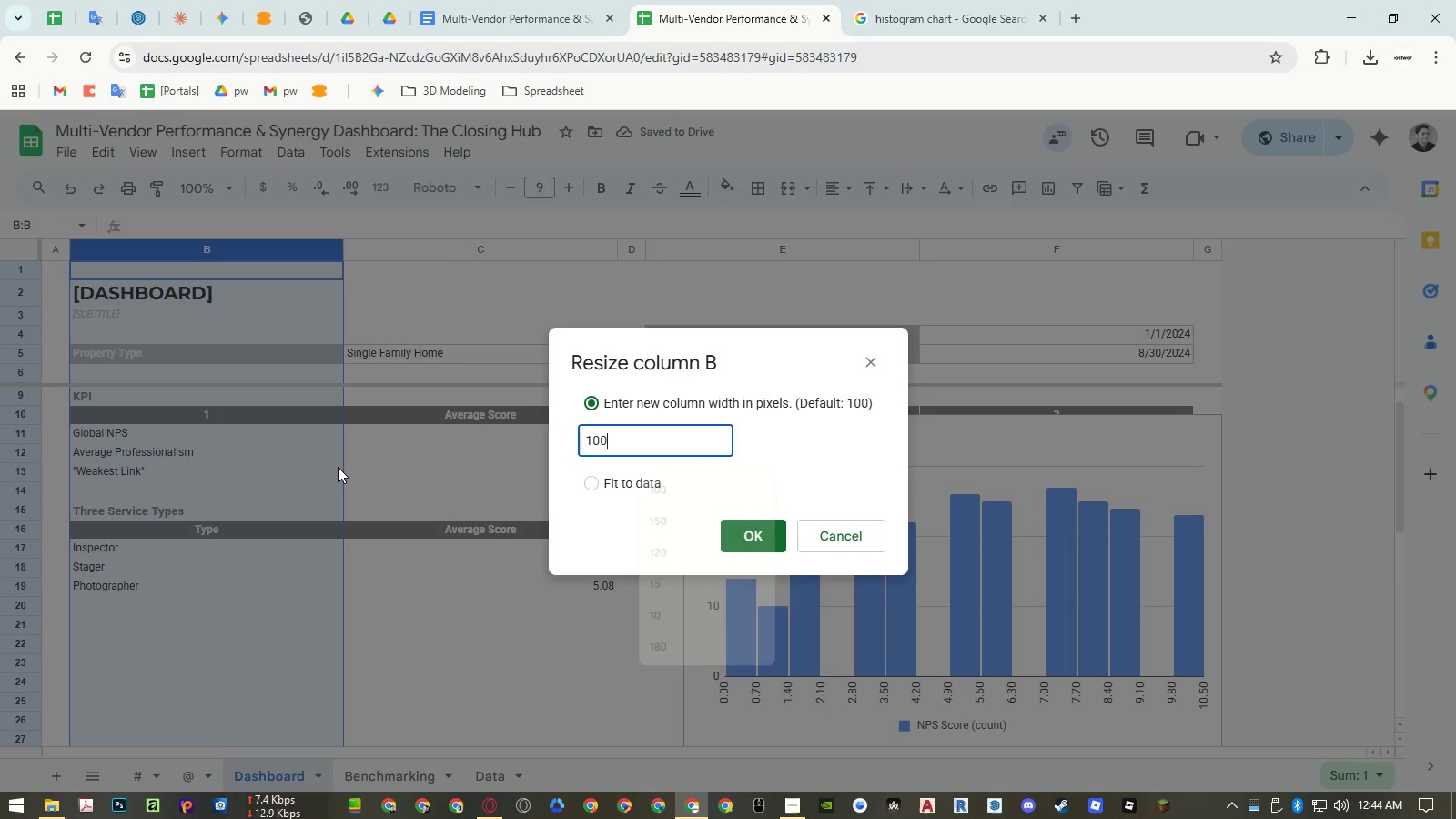 
key(NumpadEnter)
 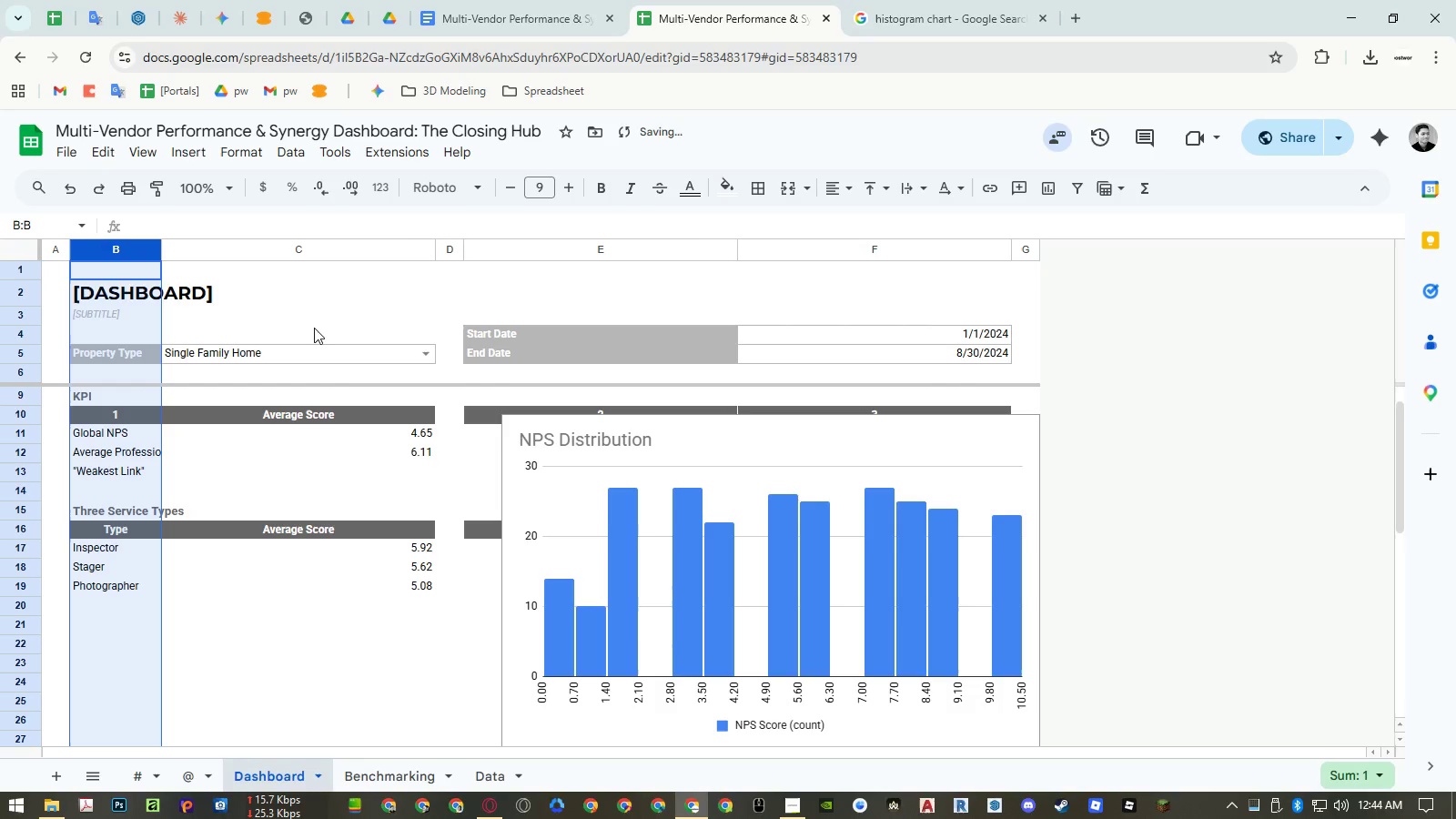 
key(Control+Z)
 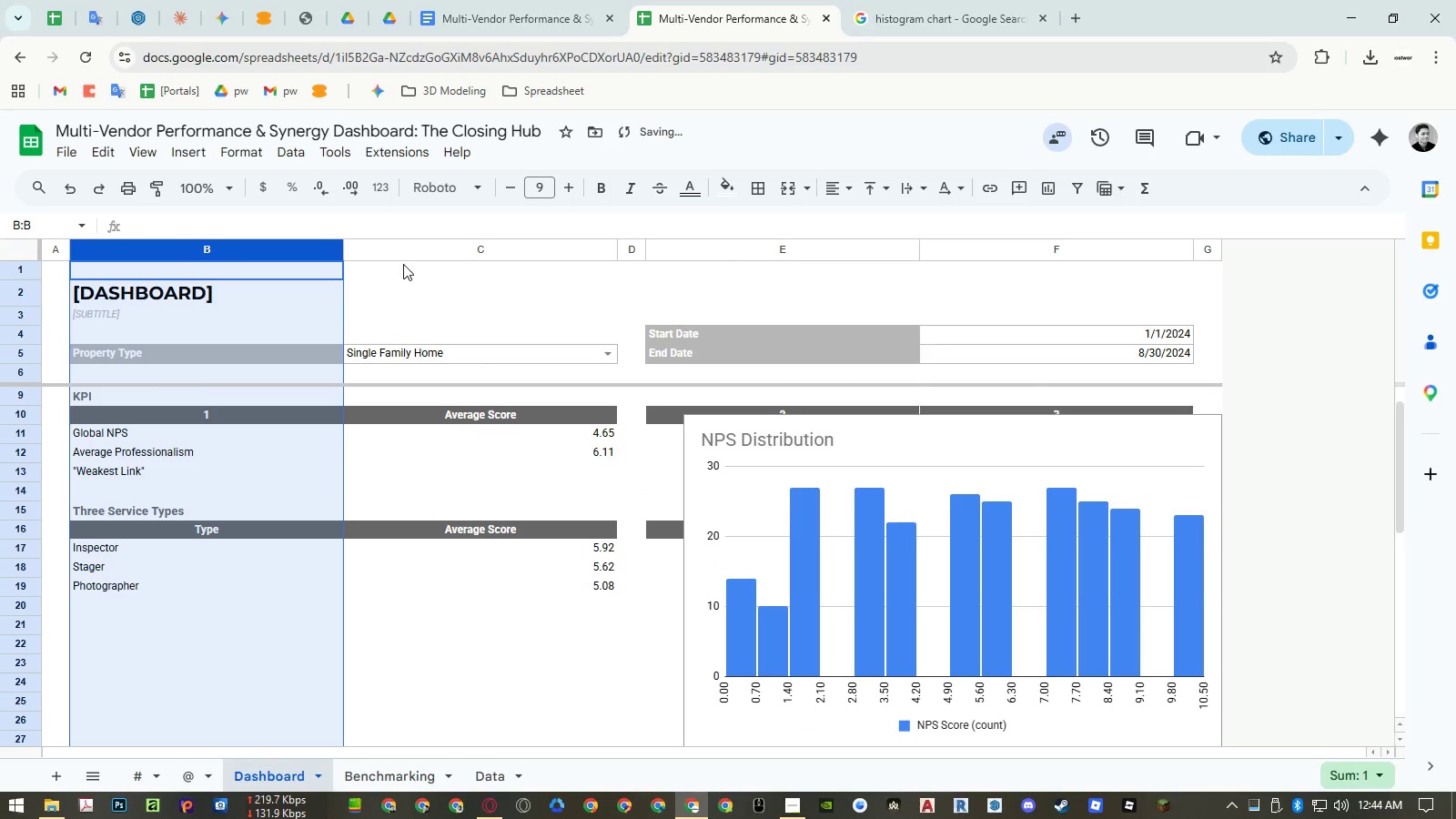 
left_click_drag(start_coordinate=[413, 248], to_coordinate=[315, 256])
 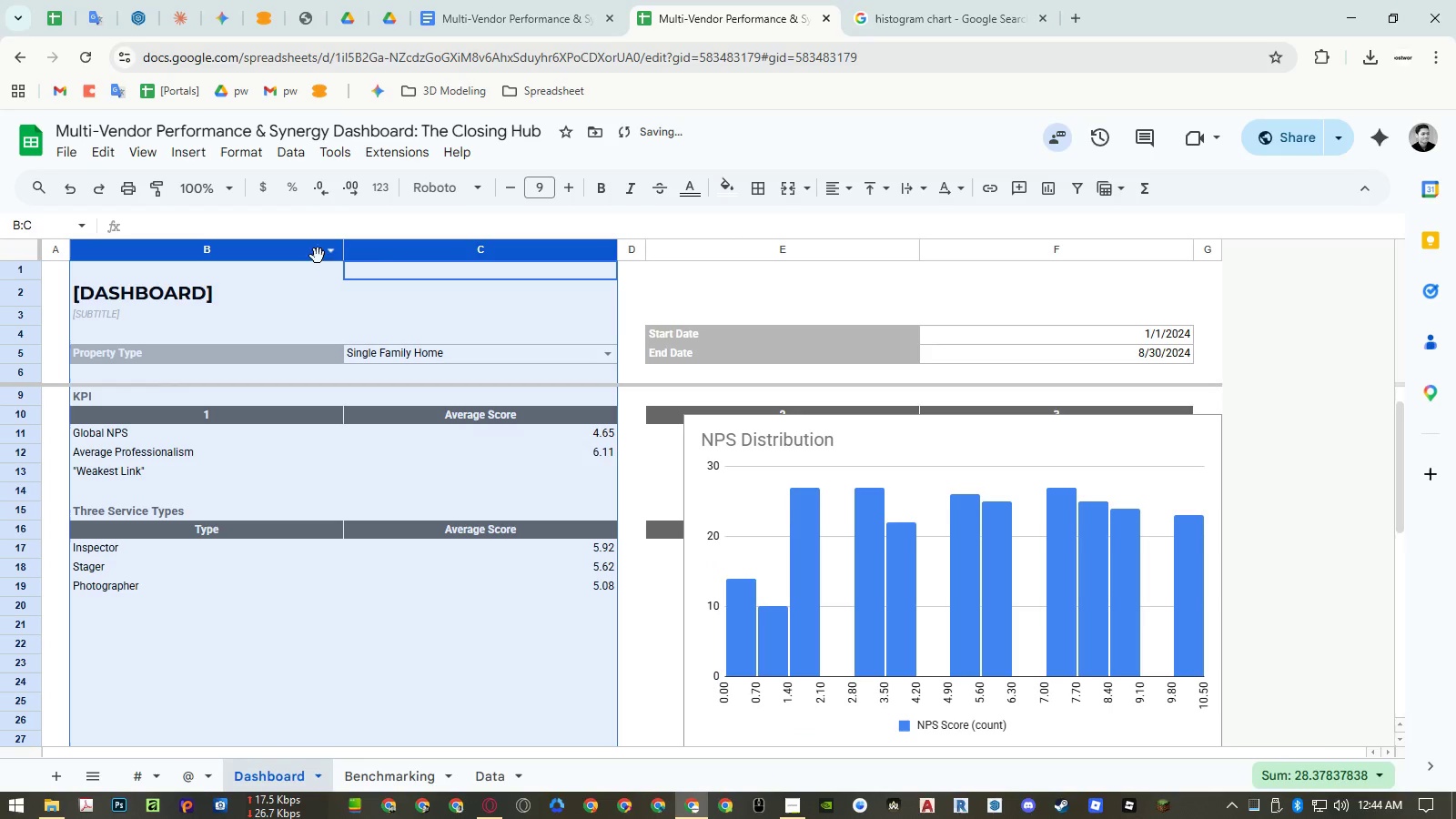 
hold_key(key=ControlLeft, duration=1.28)
left_click_drag(start_coordinate=[979, 252], to_coordinate=[870, 254])
 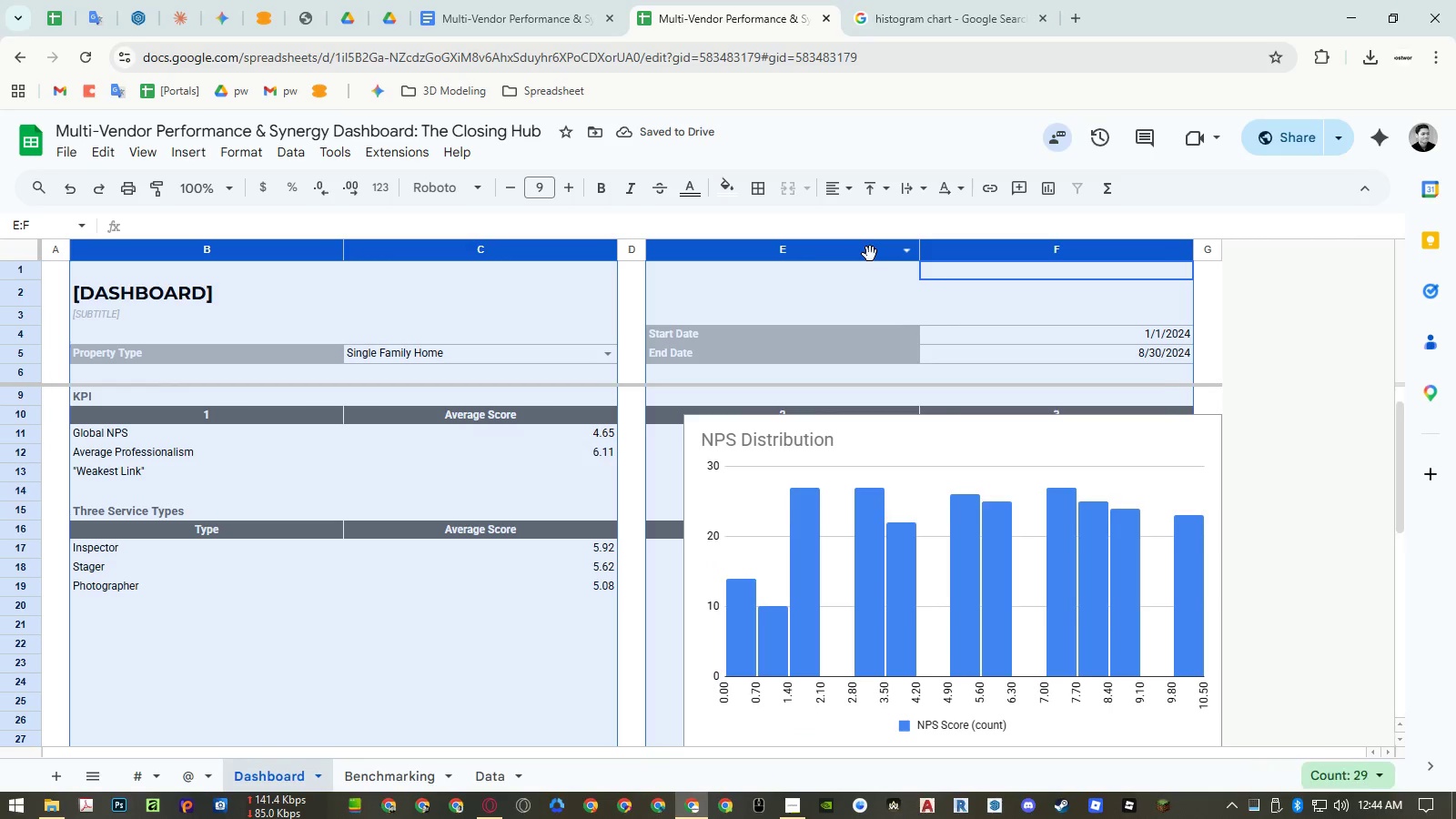 
right_click([870, 254])
 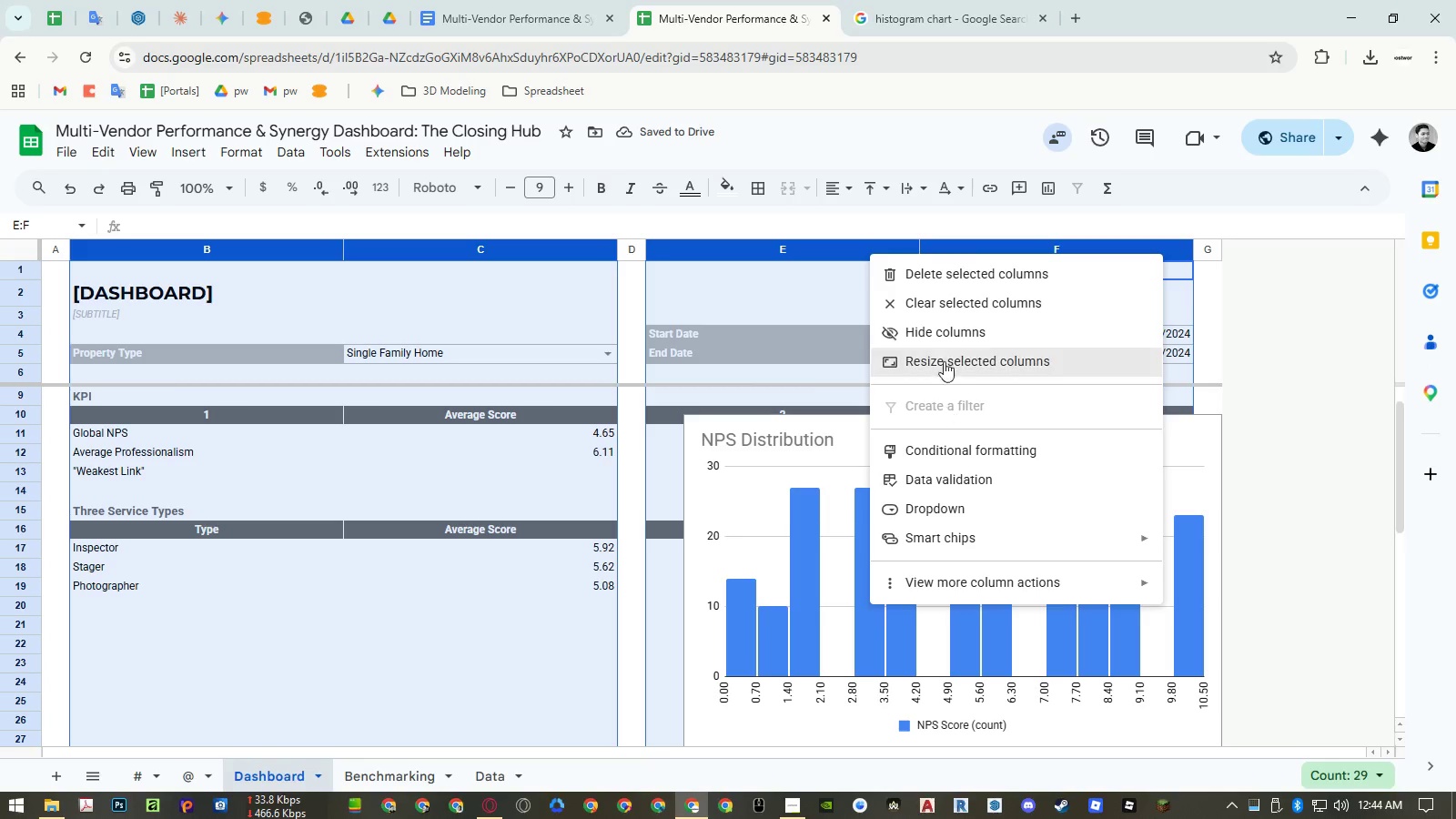 
left_click([943, 353])
 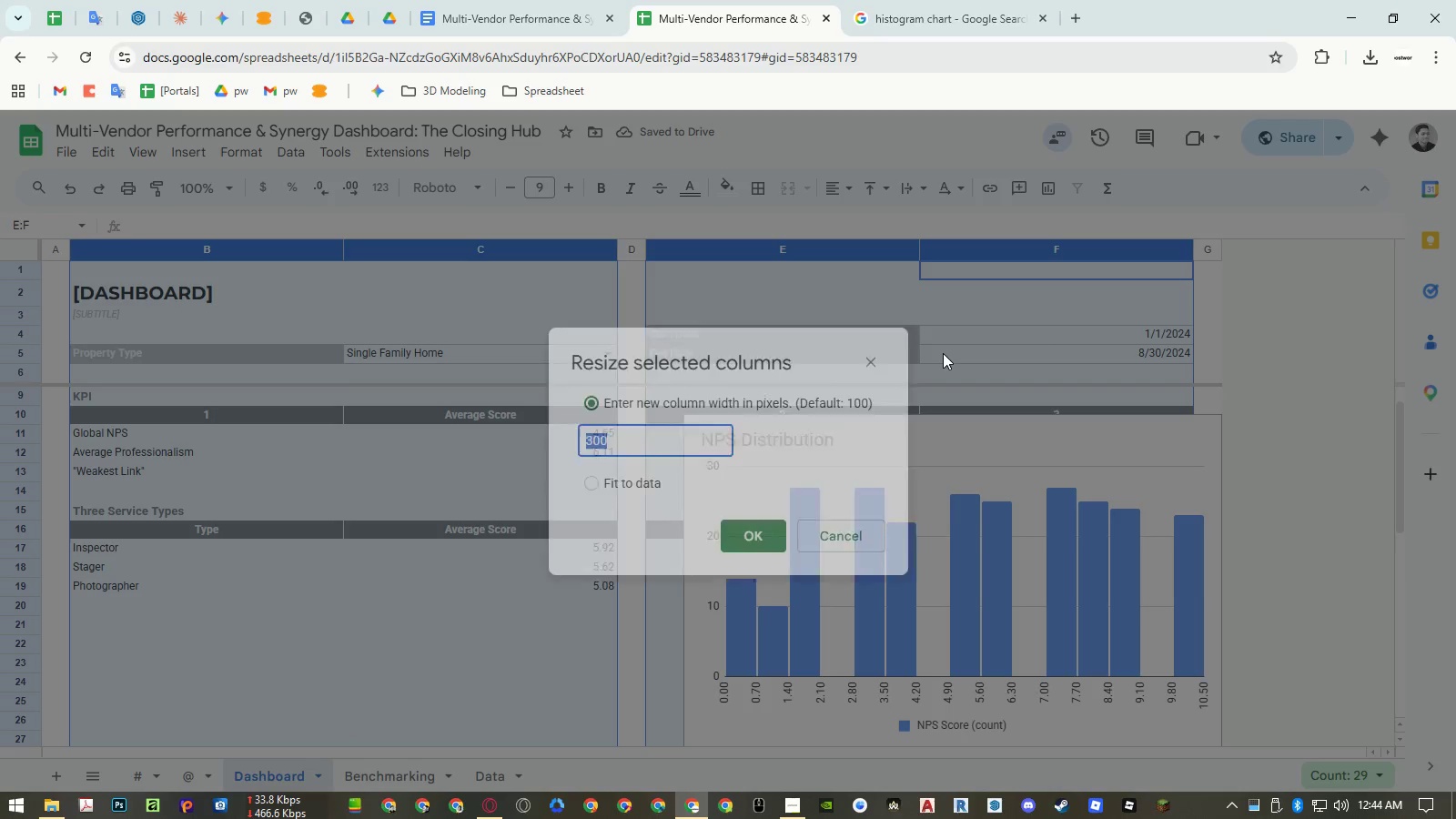 
key(Numpad1)
 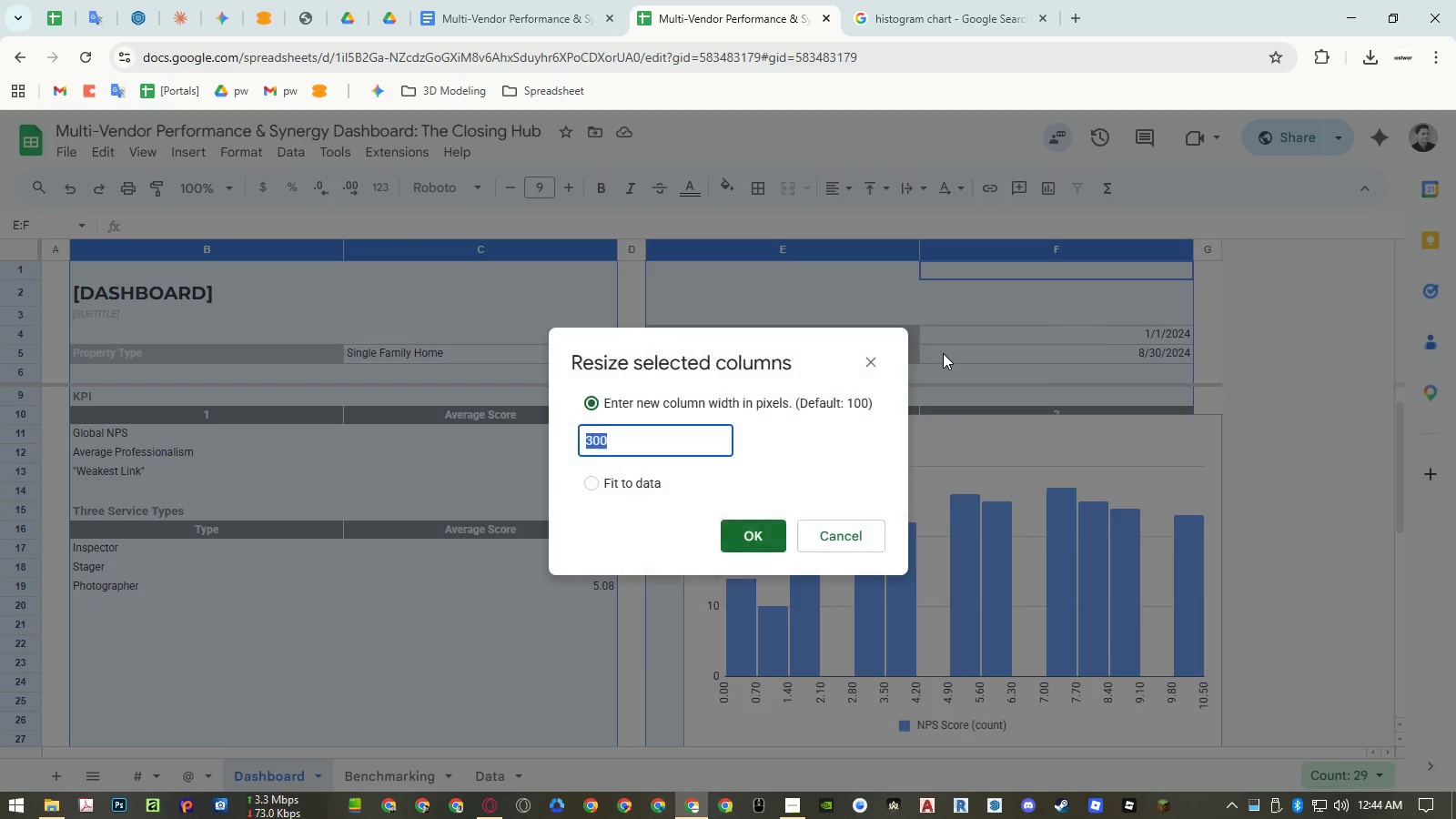 
key(Numpad0)
 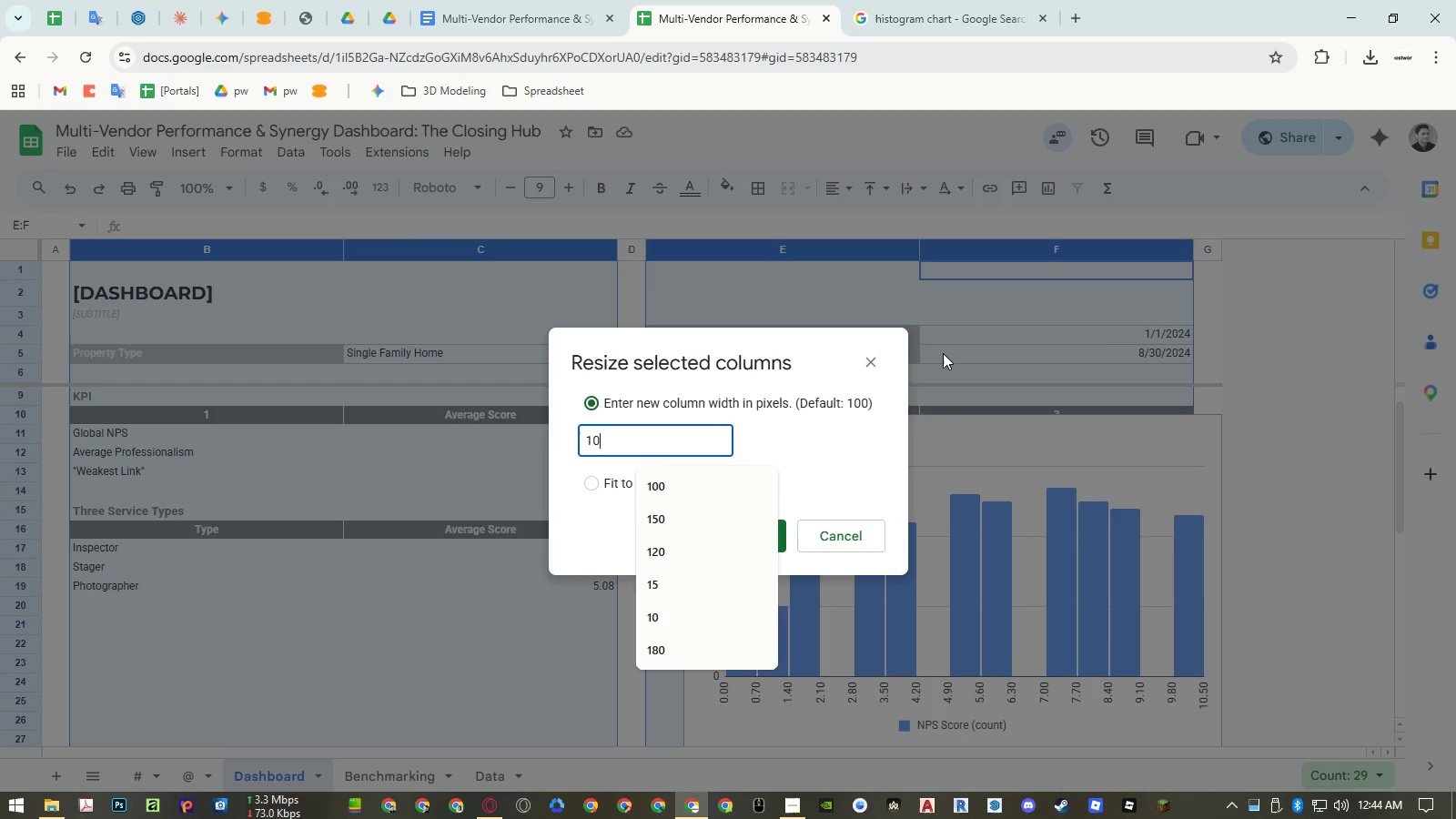 
key(Numpad0)
 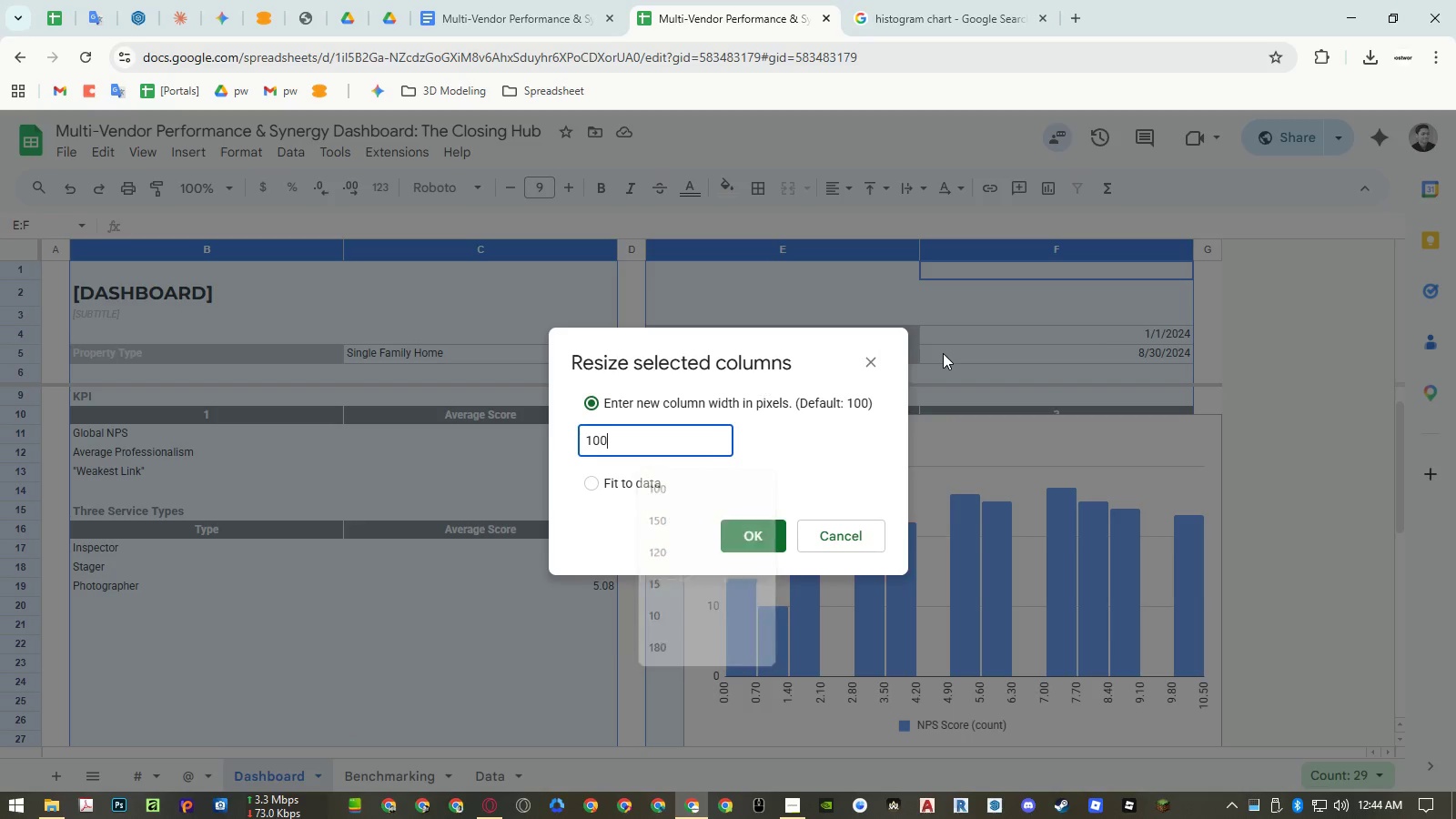 
key(NumpadEnter)
 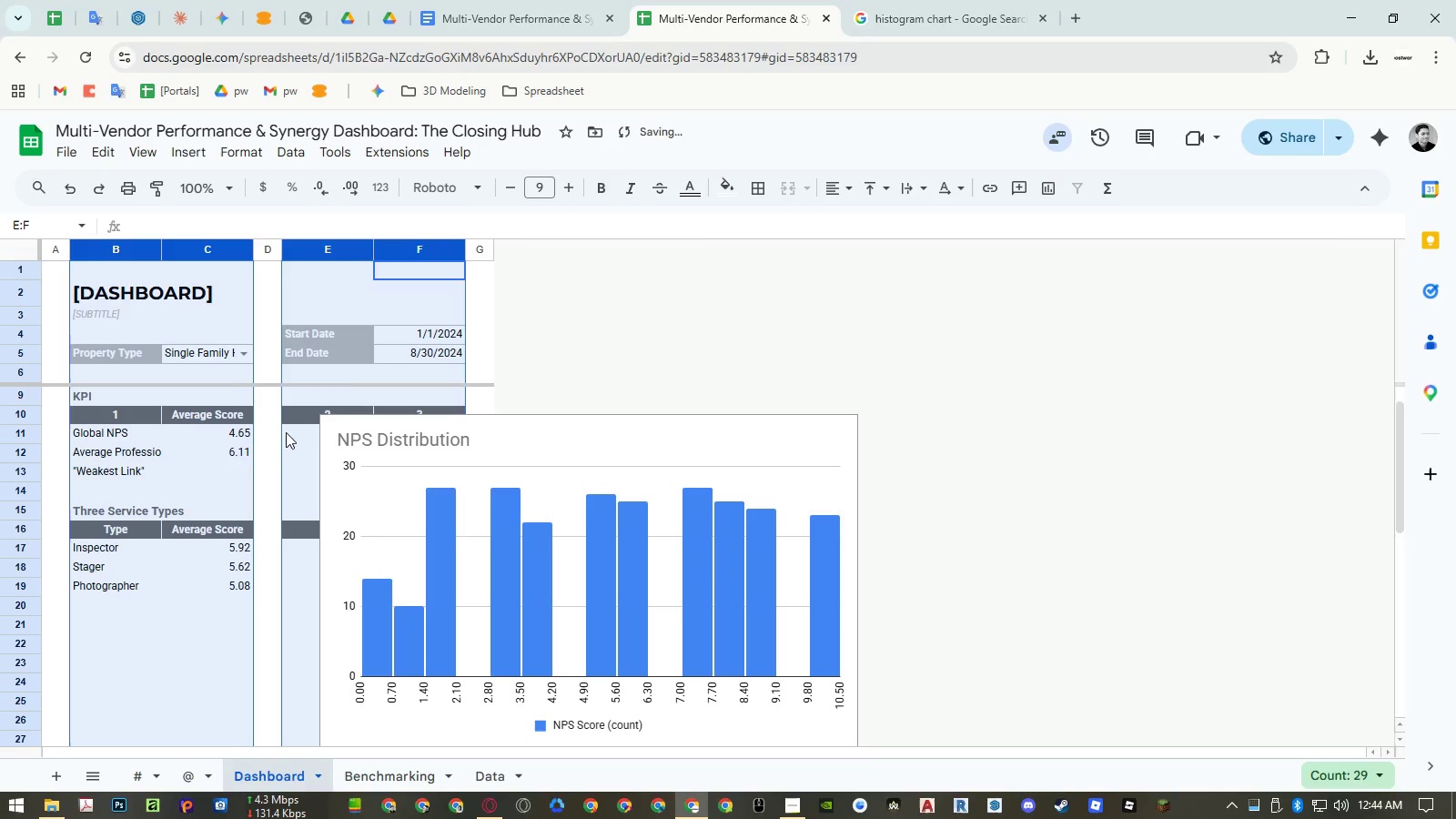 
left_click([199, 449])
 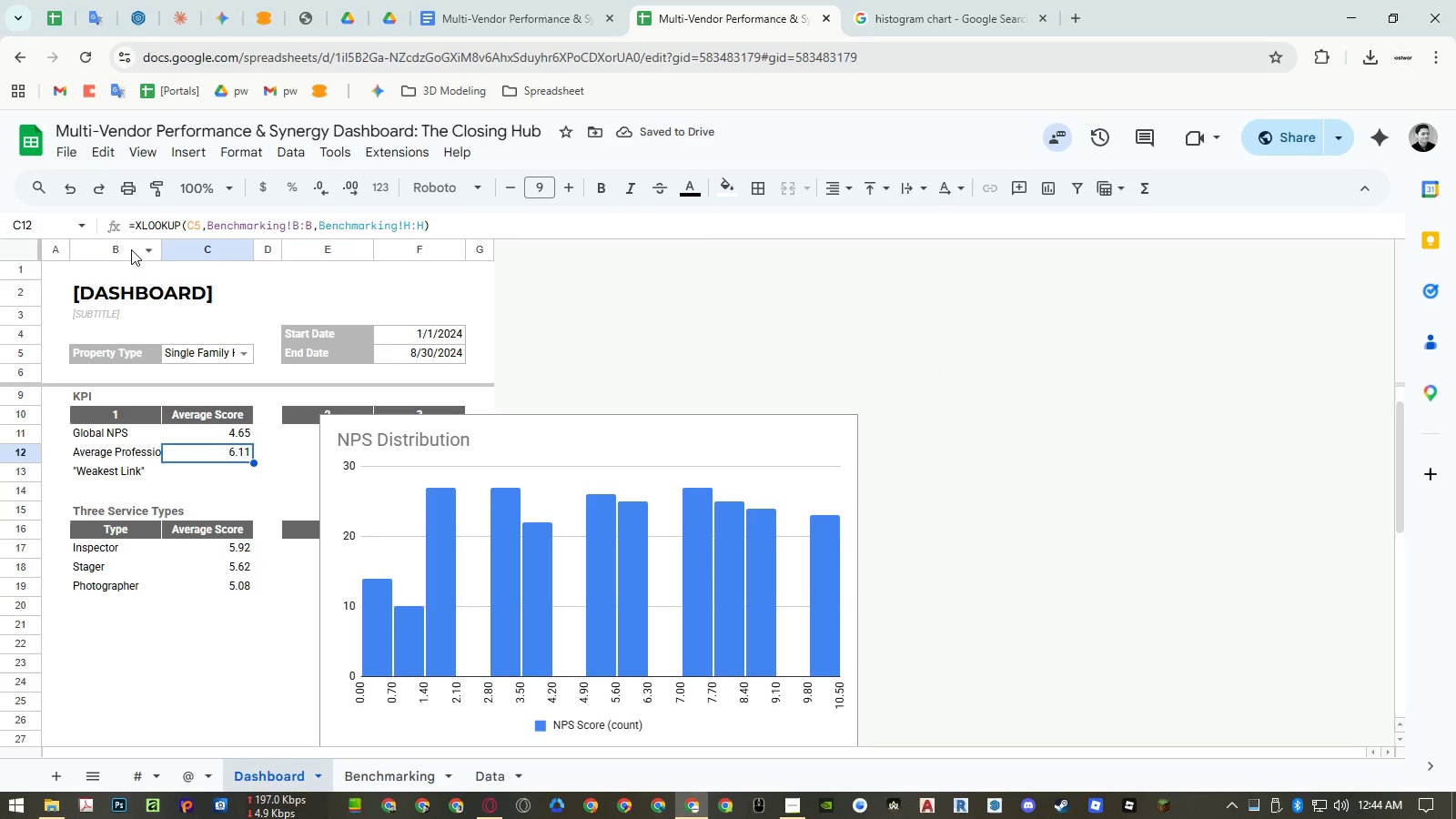 
right_click([131, 249])
 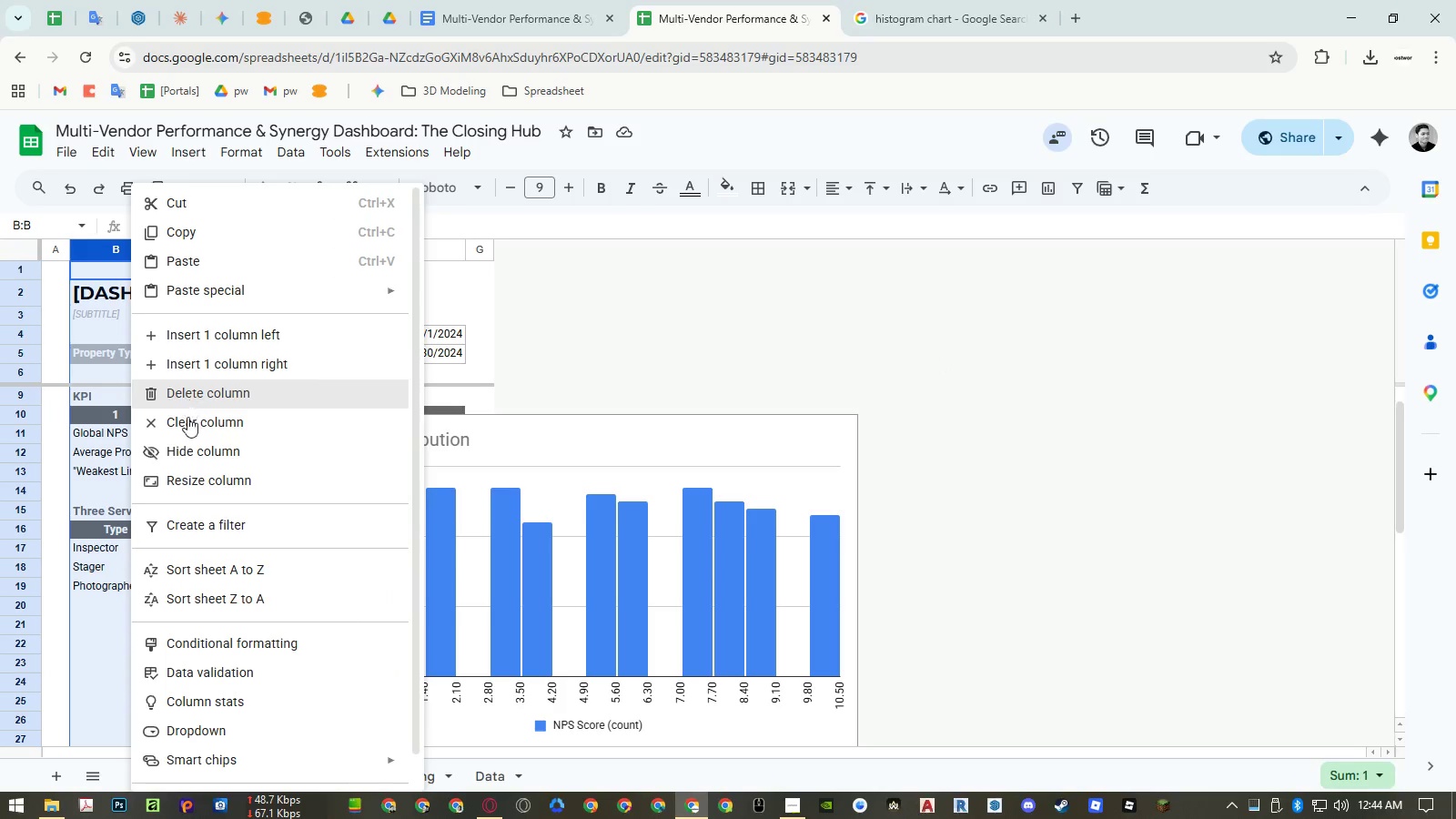 
left_click([186, 471])
 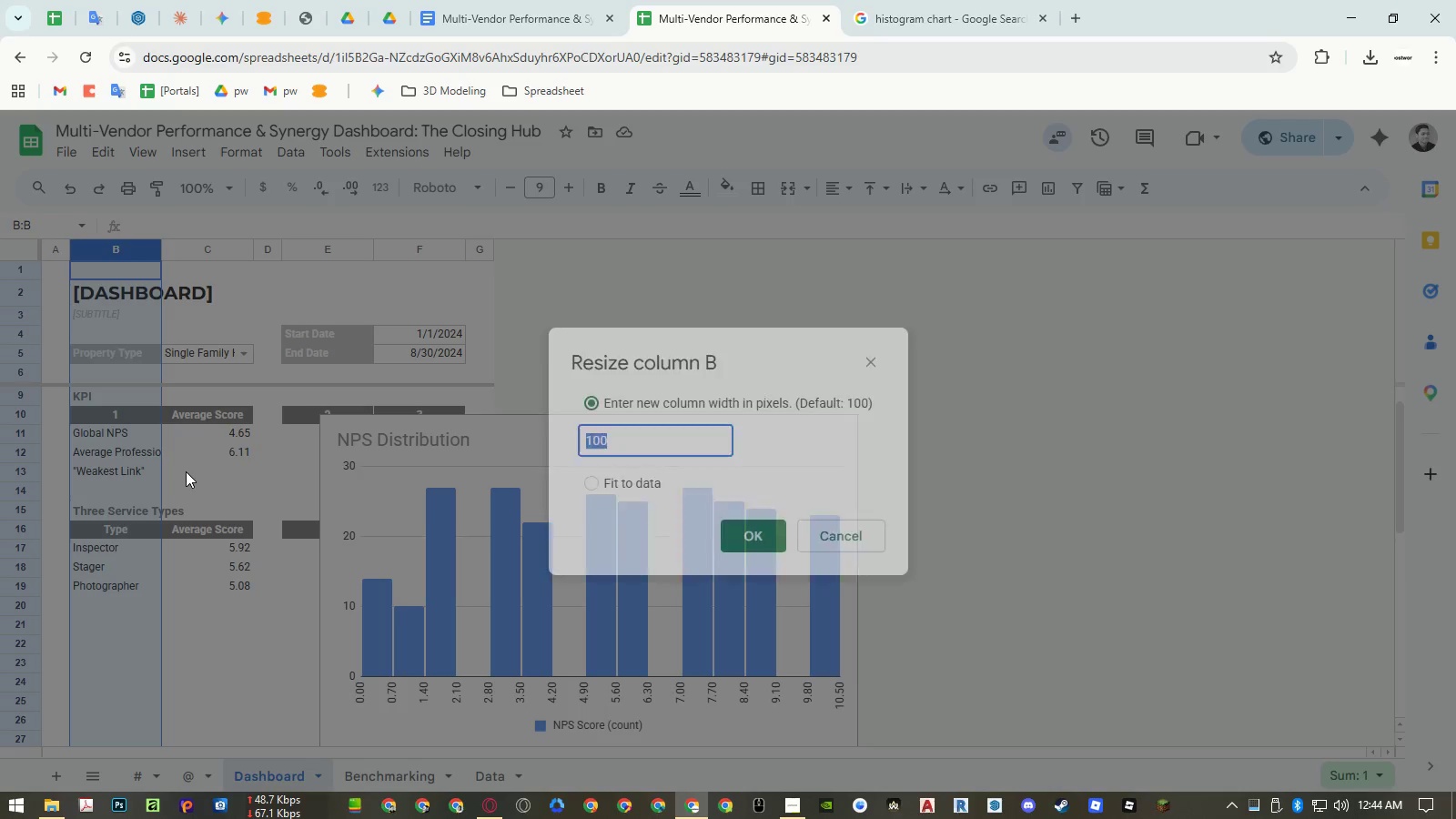 
key(Numpad2)
 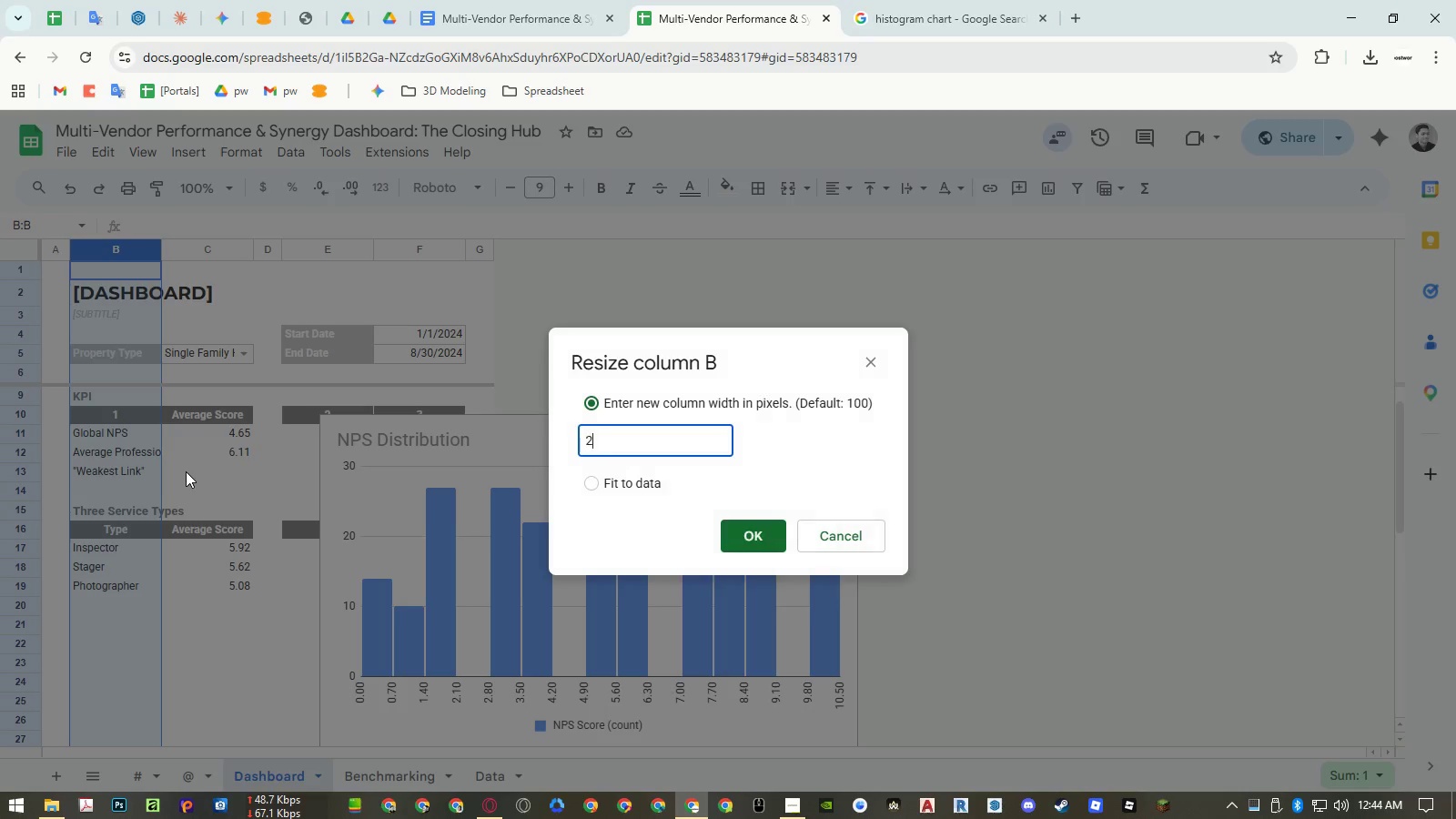 
key(Numpad0)
 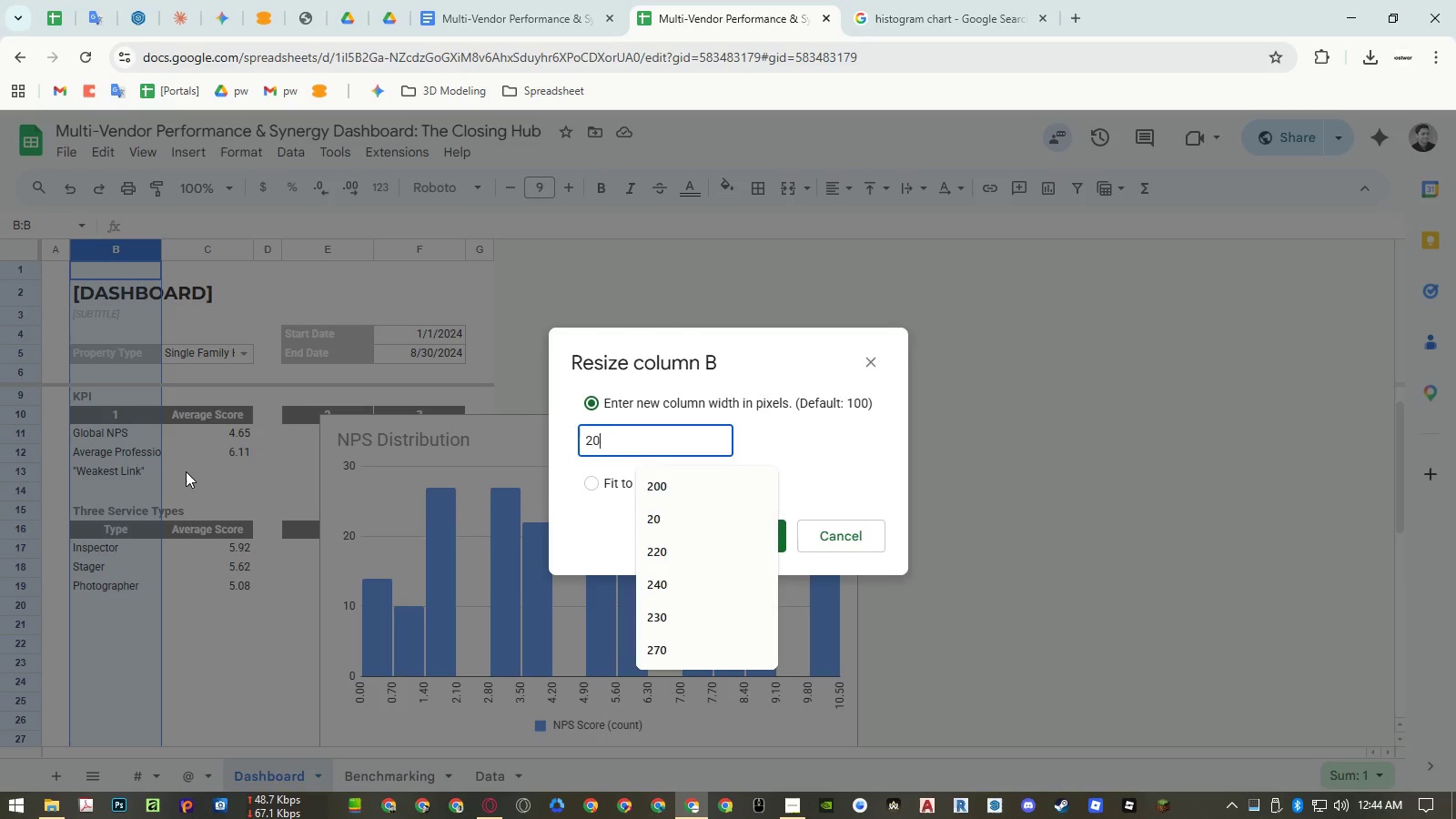 
key(Numpad0)
 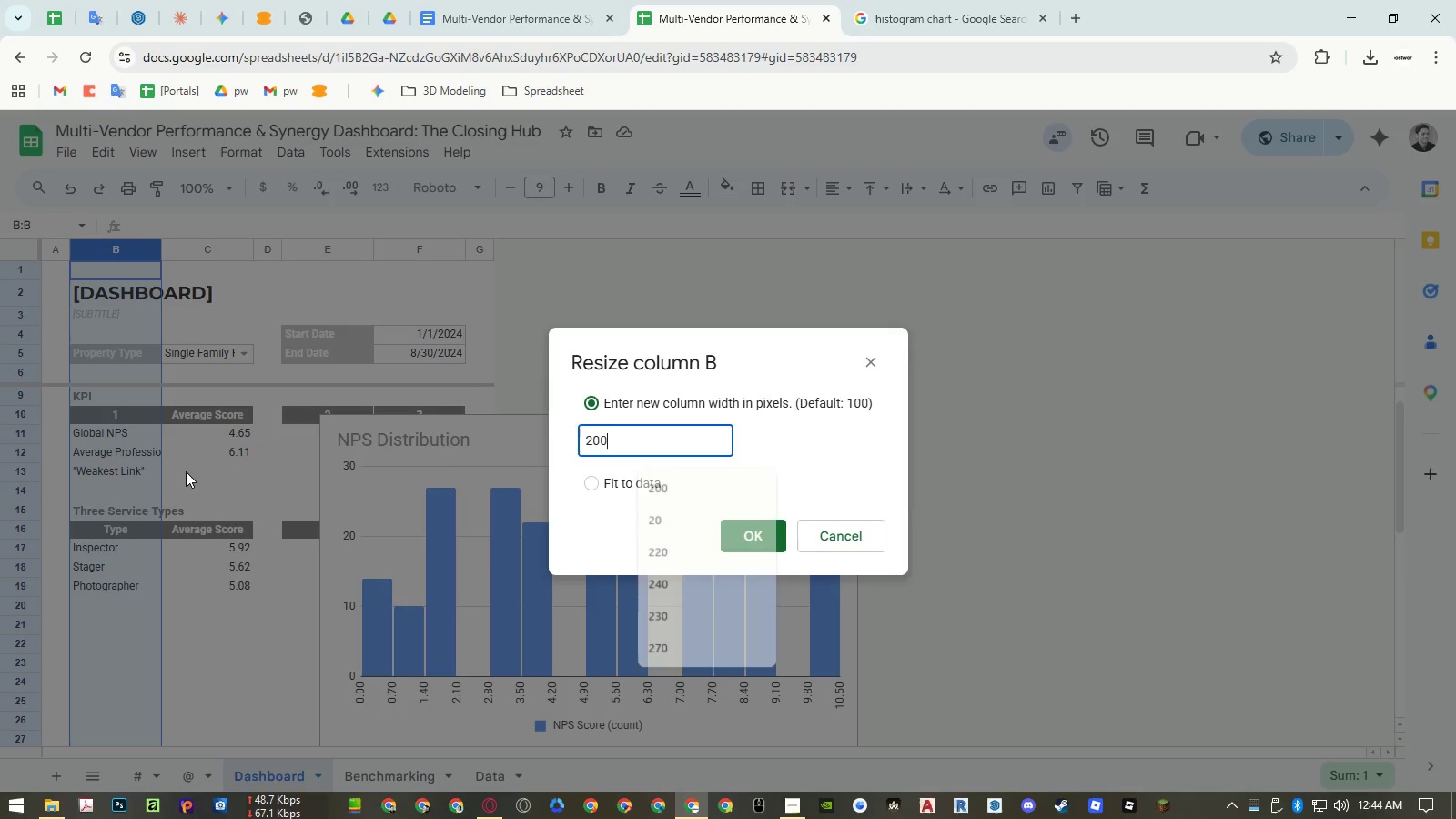 
key(NumpadEnter)
 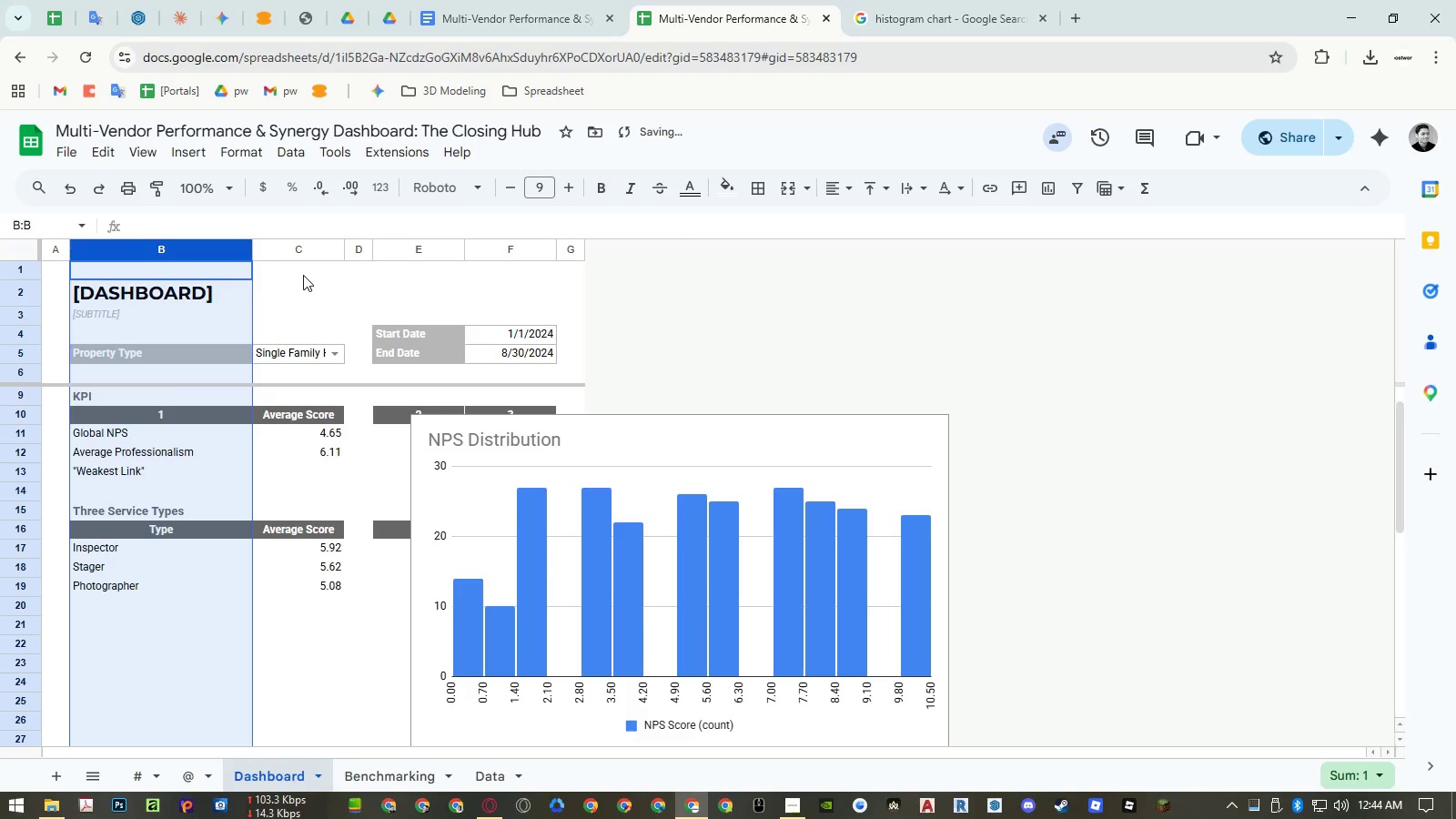 
right_click([307, 253])
 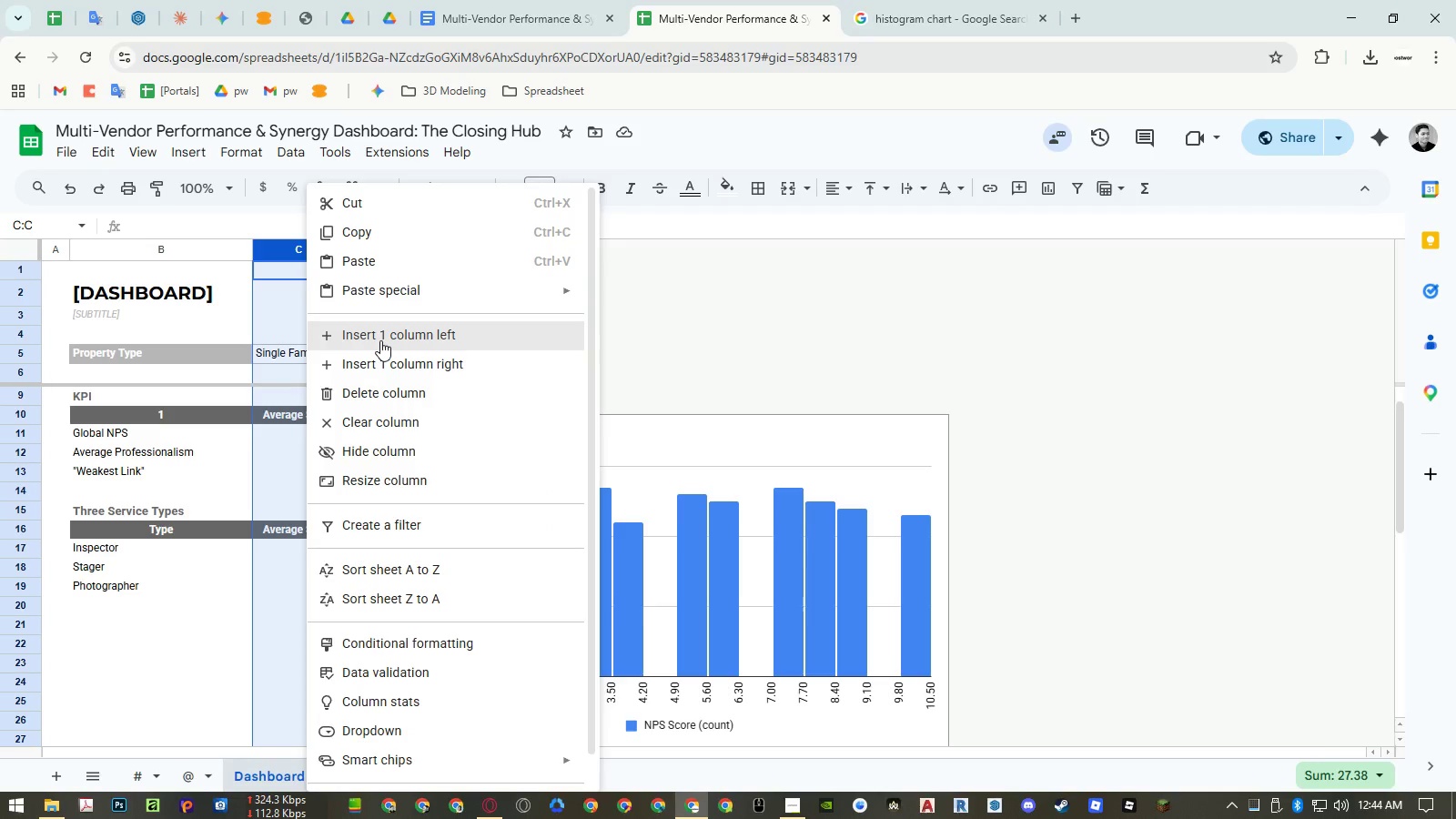 
wait(6.12)
 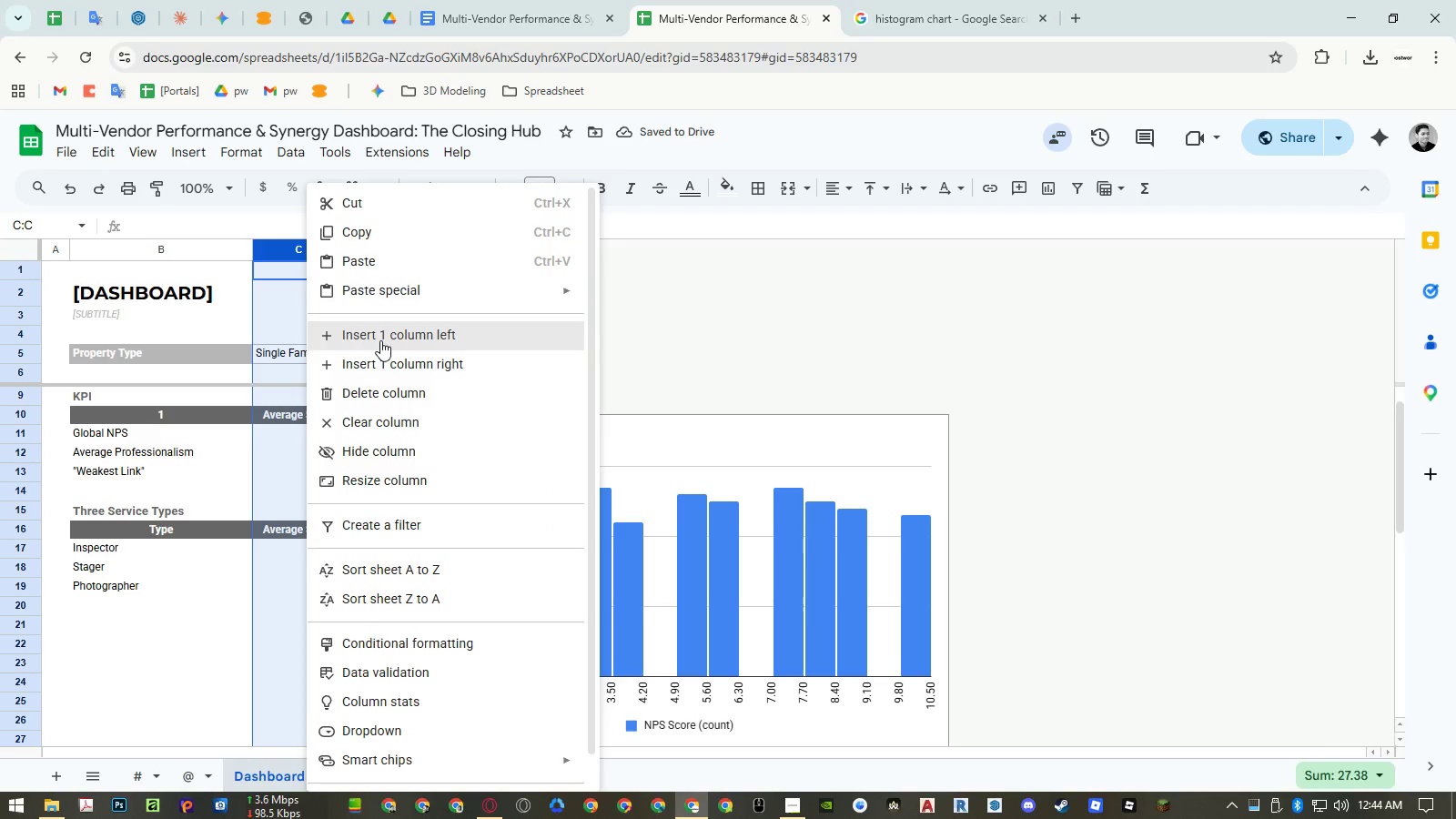 
left_click([380, 340])
 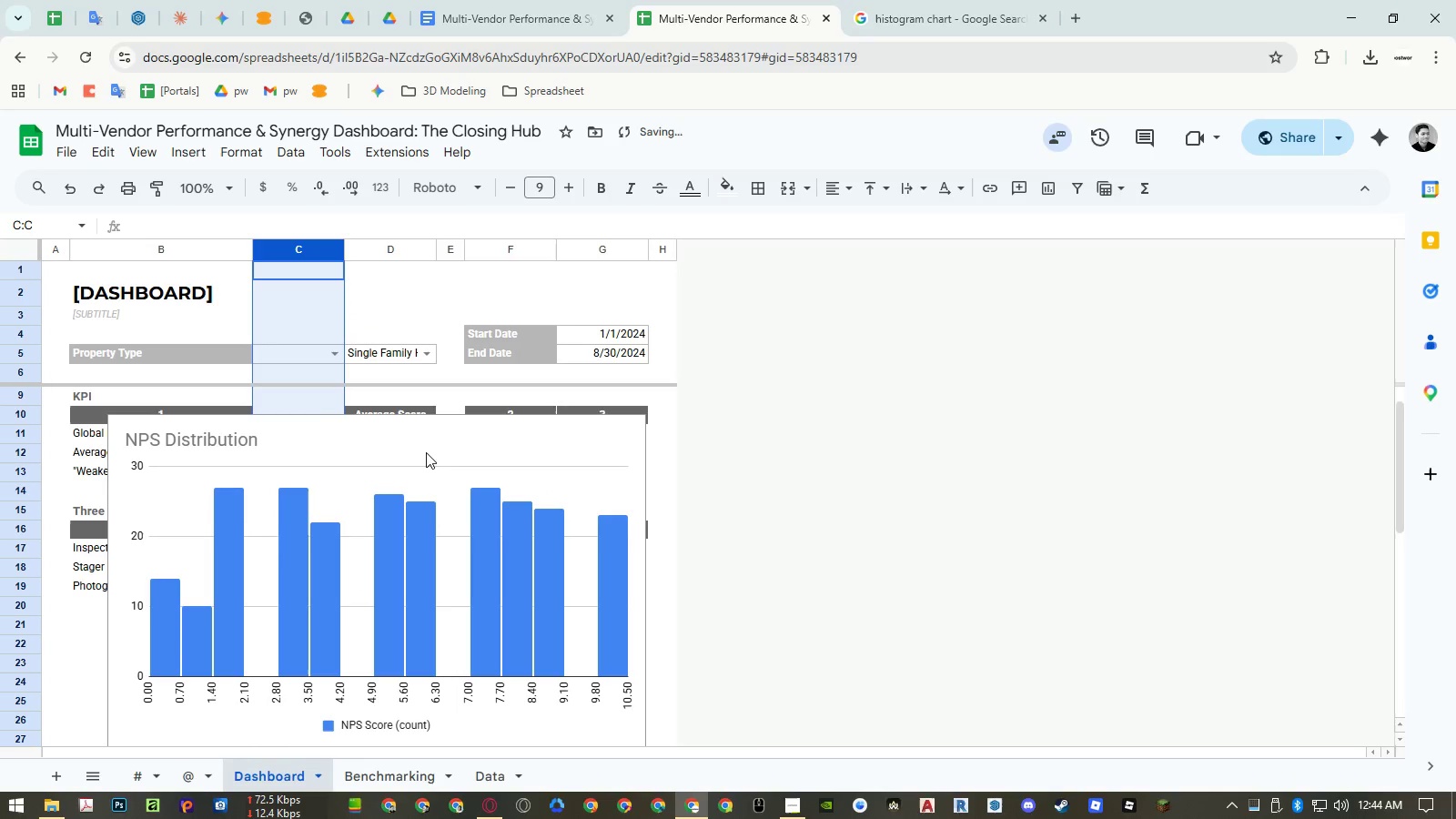 
left_click([441, 442])
 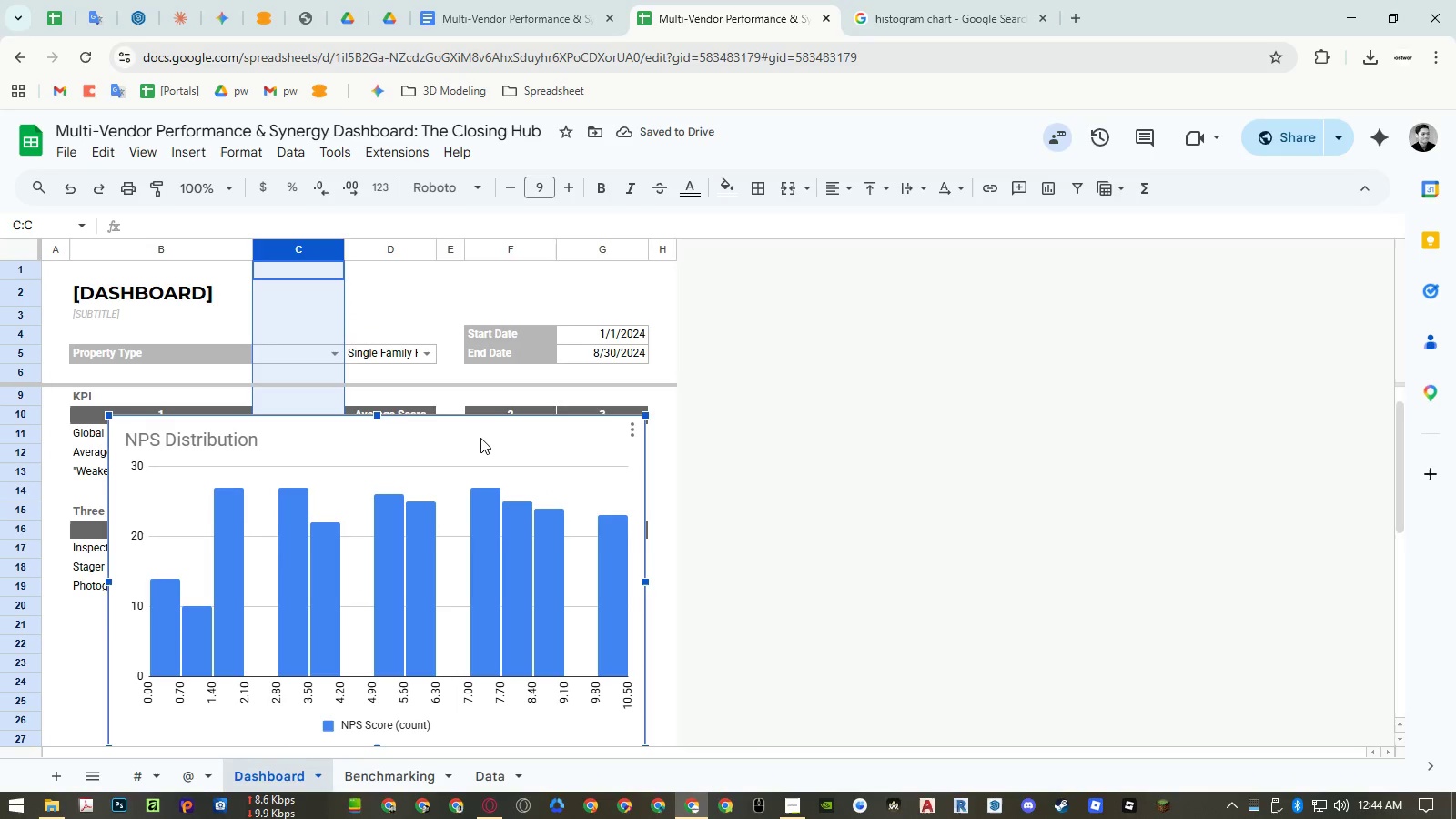 
left_click_drag(start_coordinate=[482, 438], to_coordinate=[462, 712])
 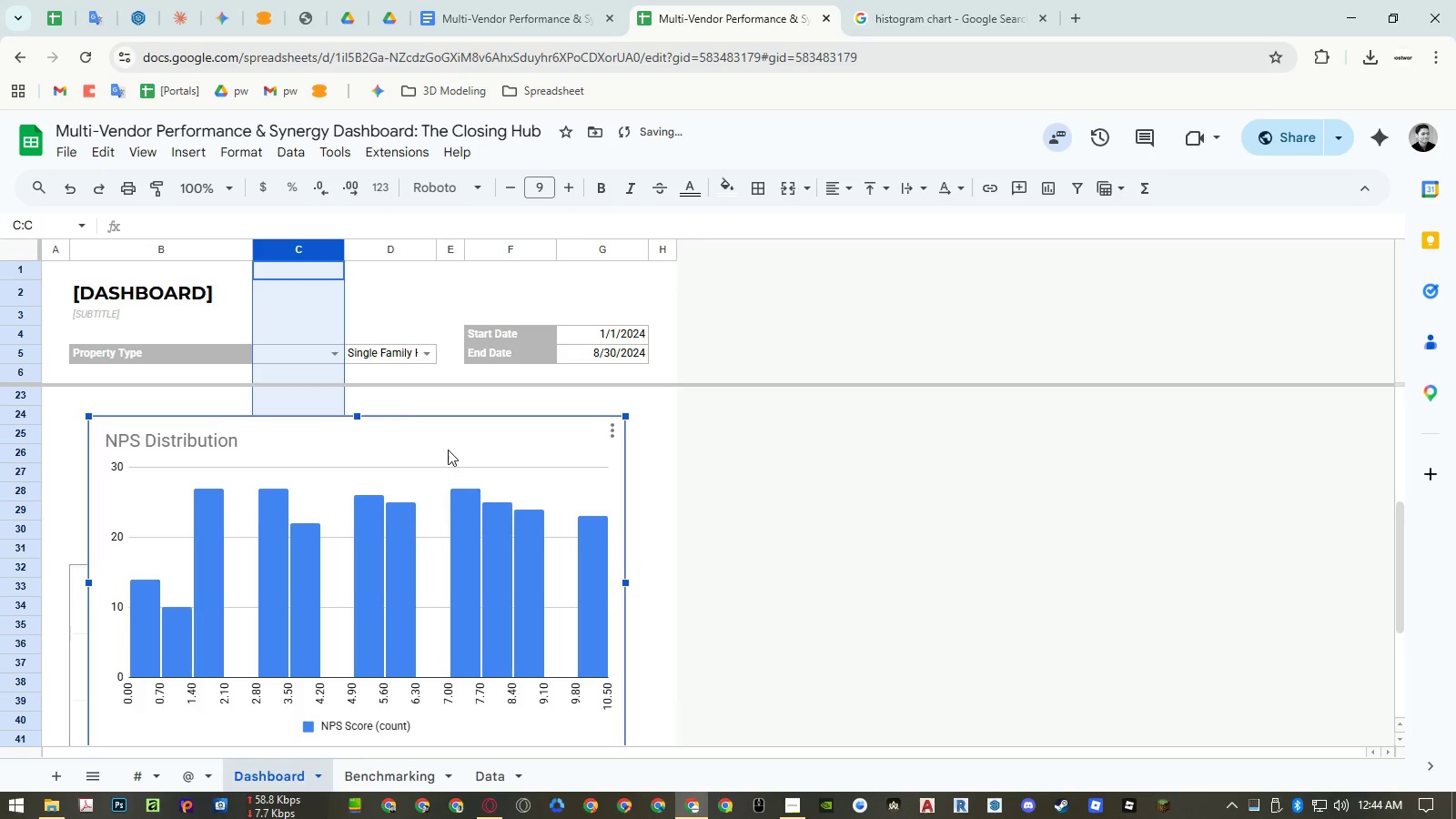 
left_click_drag(start_coordinate=[455, 432], to_coordinate=[457, 490])
 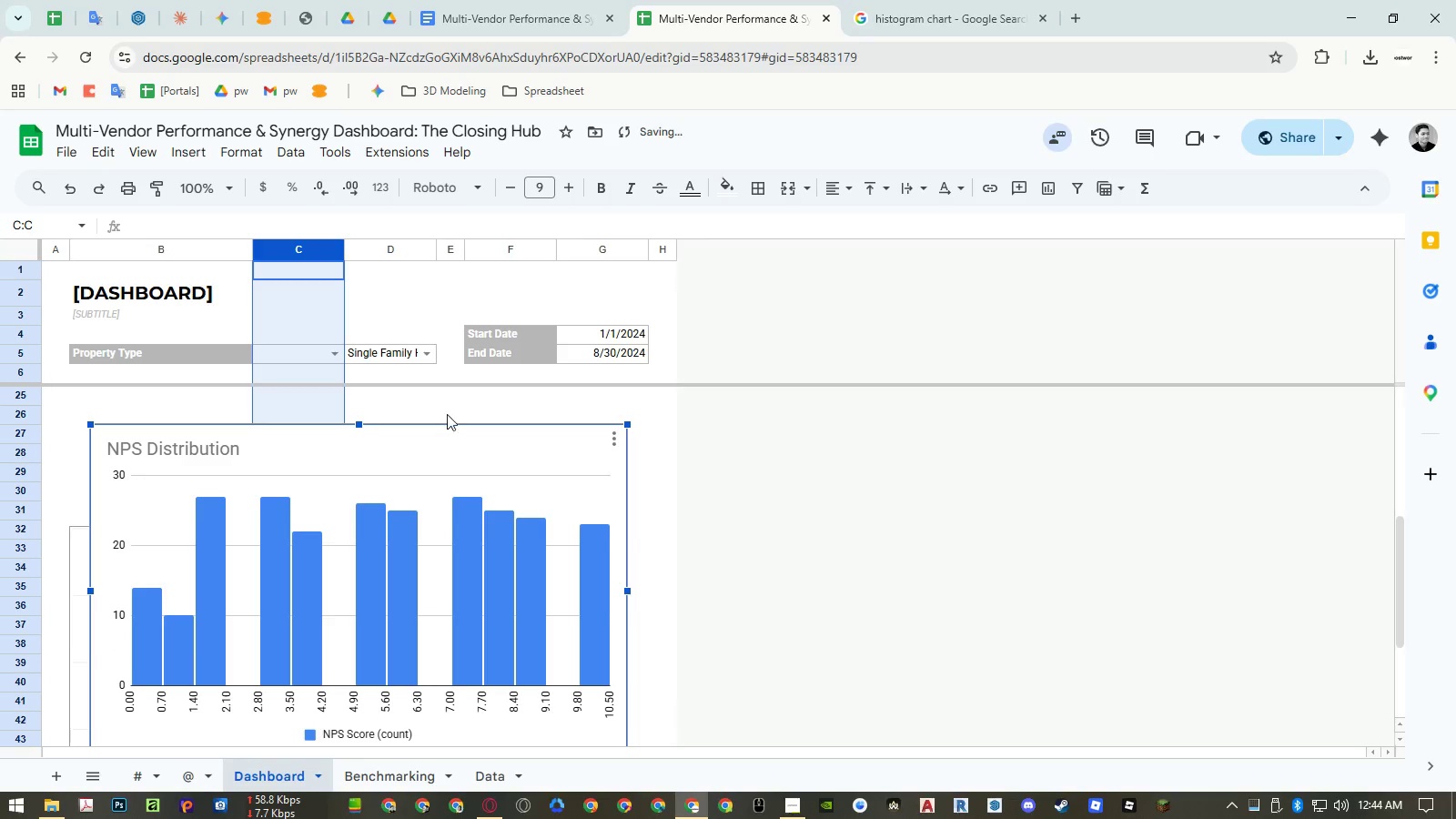 
left_click([444, 405])
 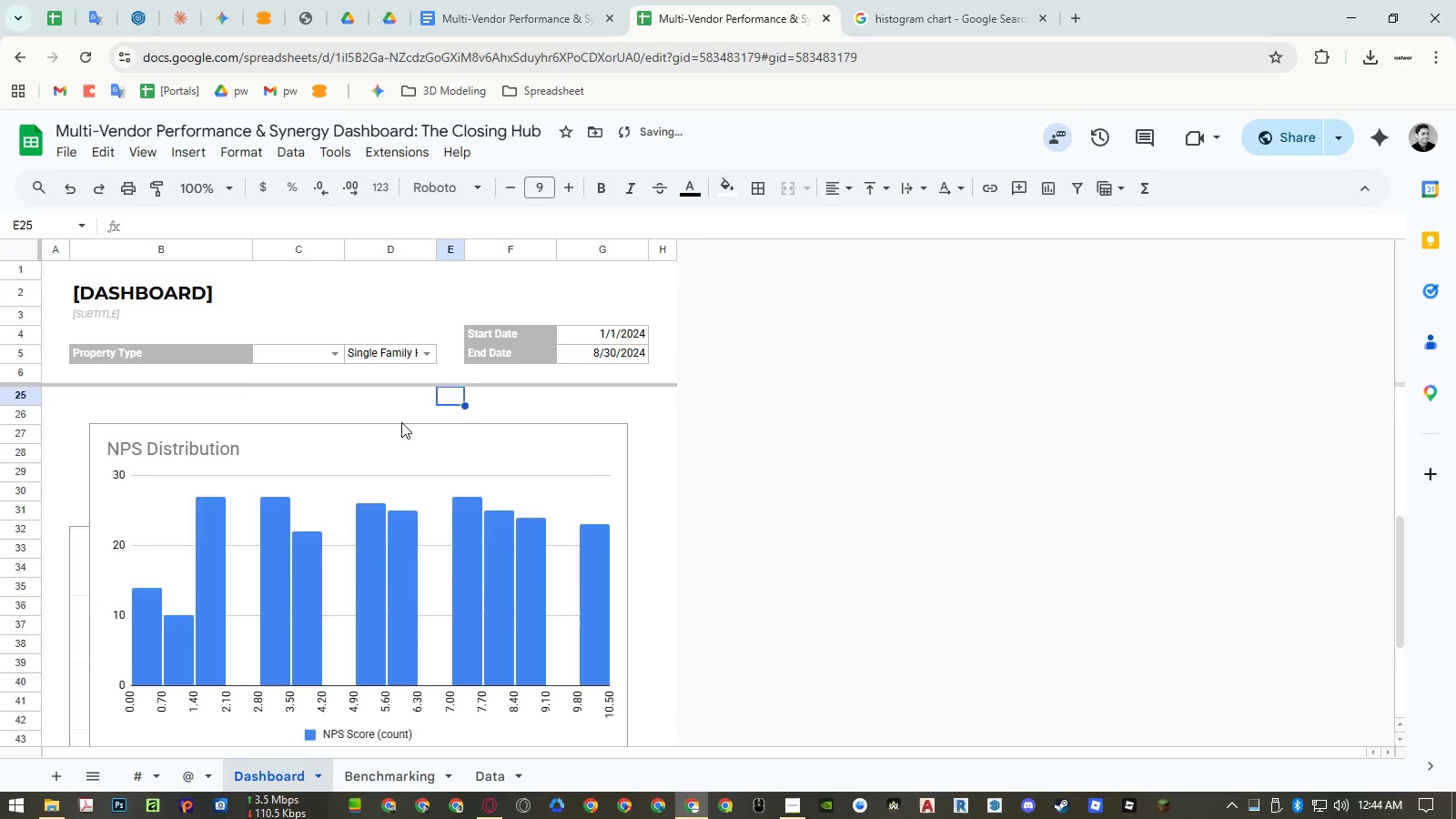 
scroll: coordinate [401, 422], scroll_direction: up, amount: 4.0
 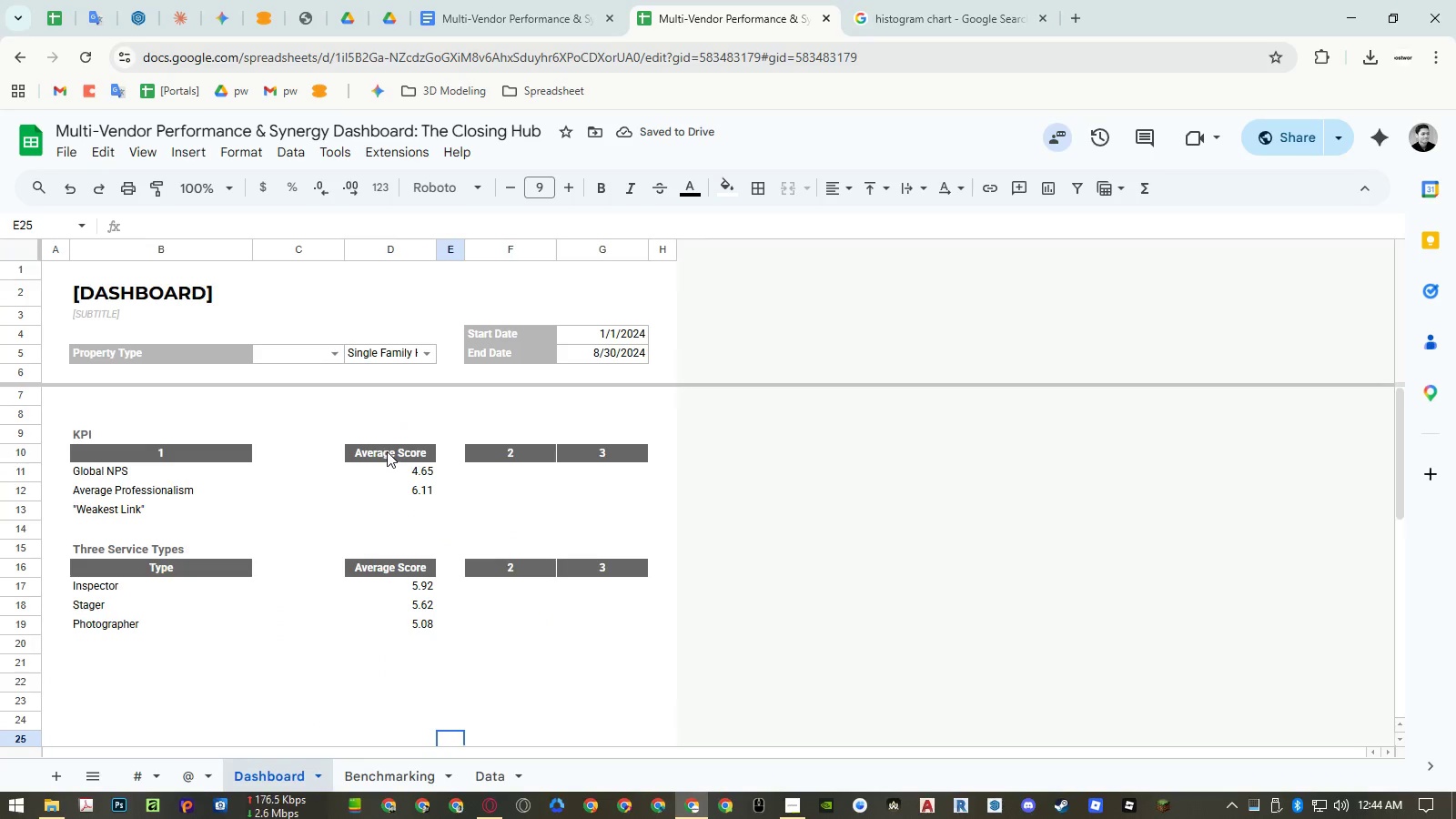 
left_click_drag(start_coordinate=[388, 450], to_coordinate=[375, 351])
 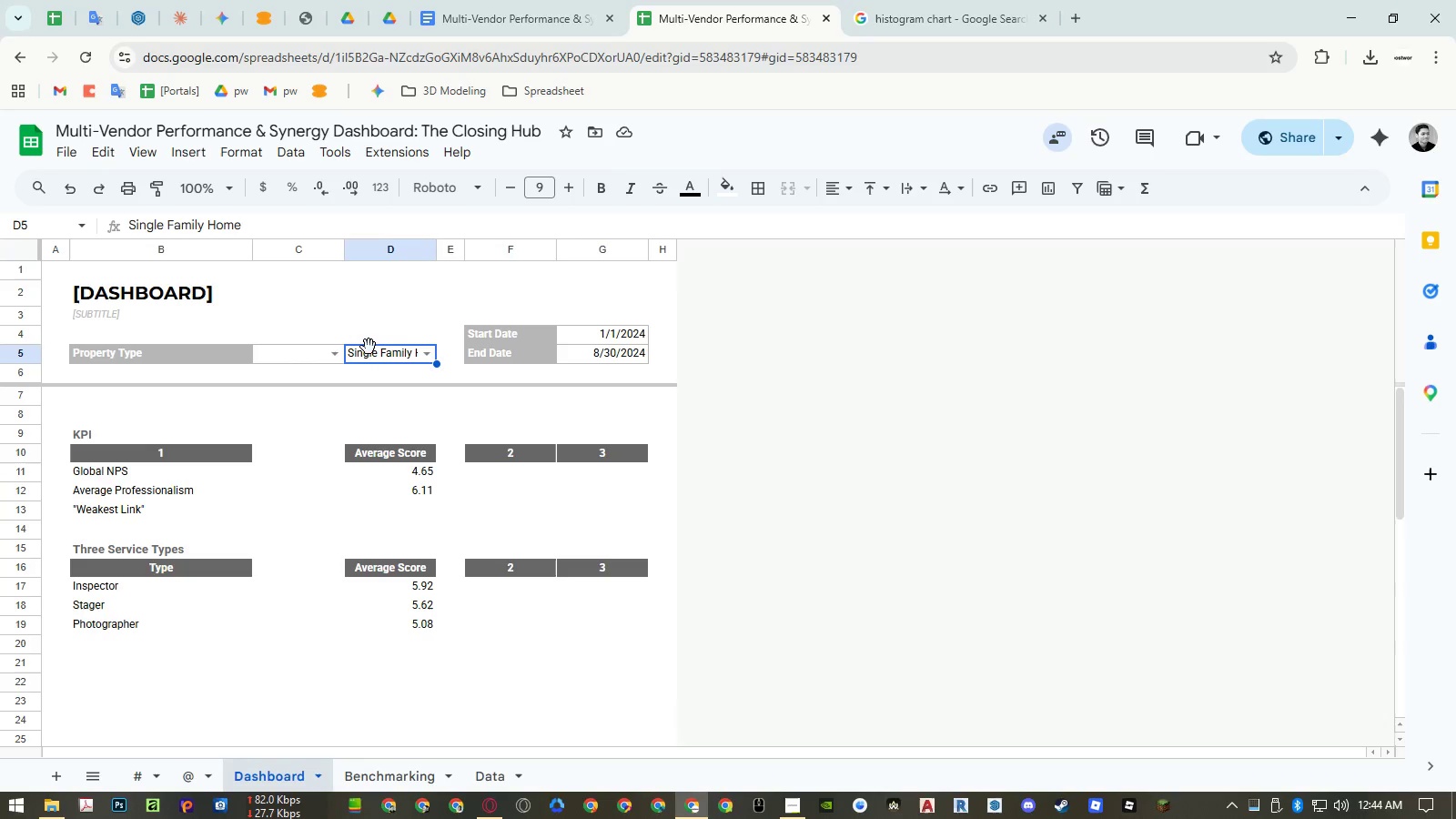 
left_click([375, 351])
 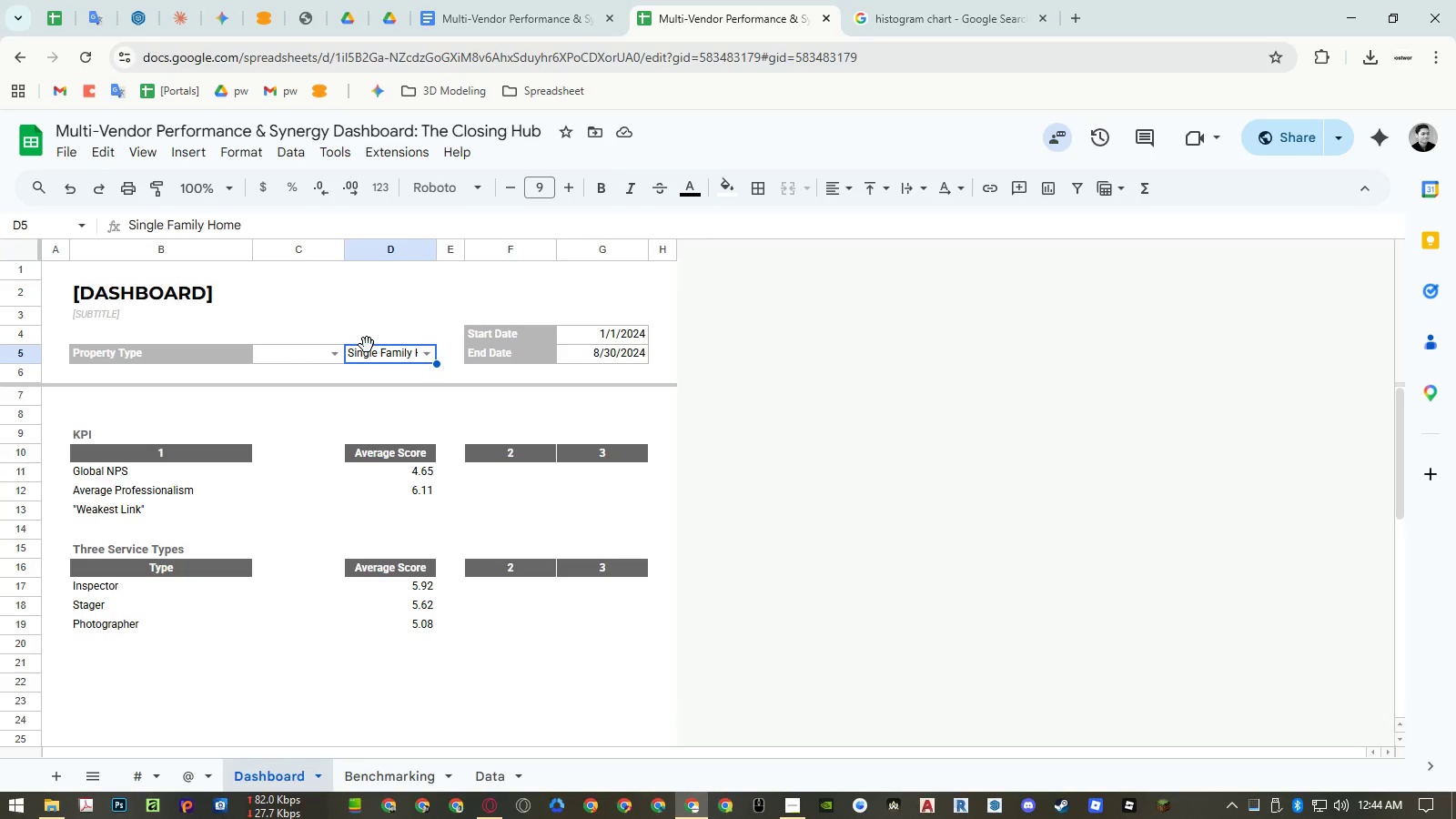 
left_click_drag(start_coordinate=[367, 345], to_coordinate=[324, 349])
 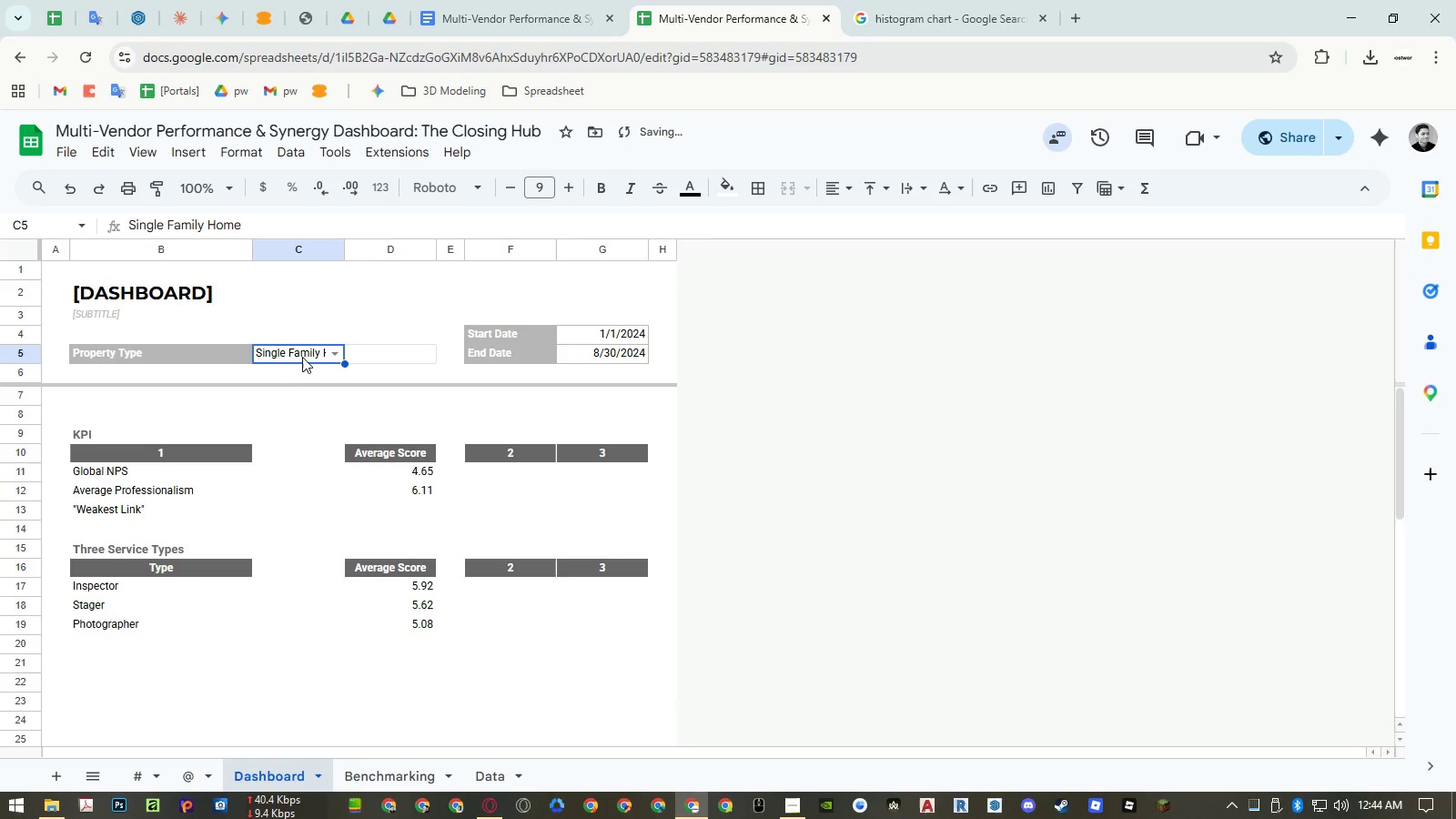 
left_click_drag(start_coordinate=[298, 355], to_coordinate=[364, 358])
 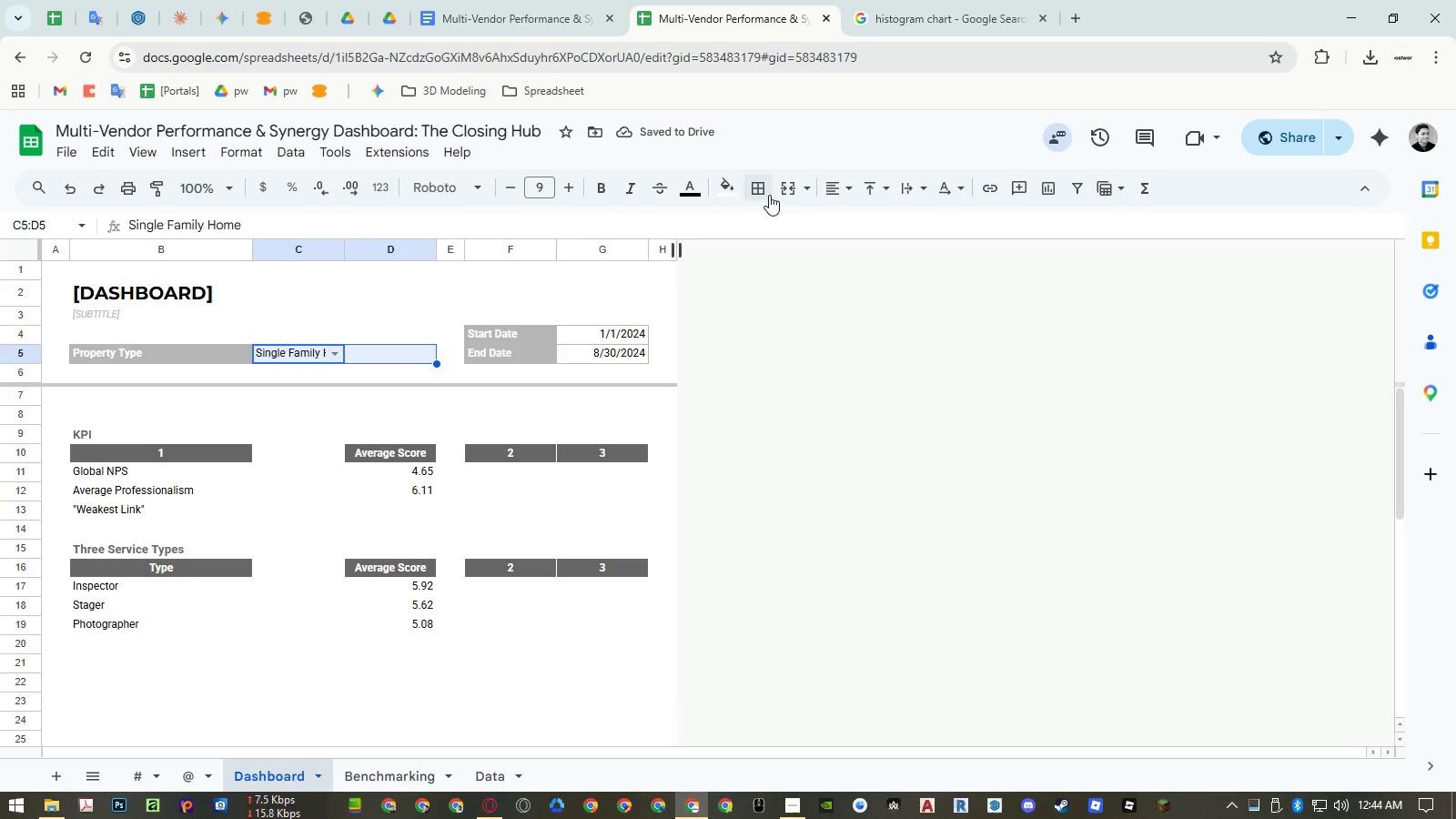 
left_click([776, 188])
 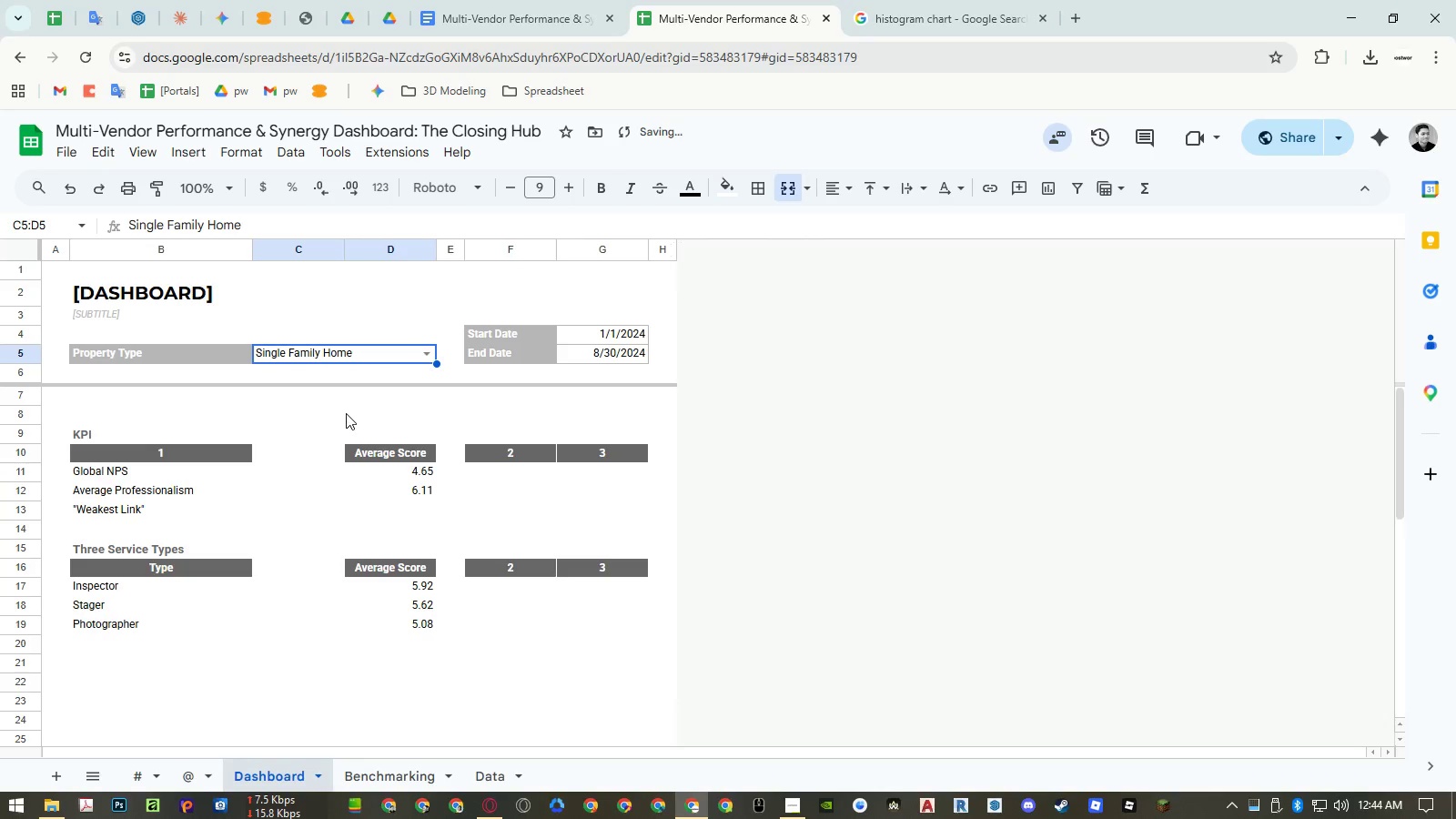 
left_click([346, 413])
 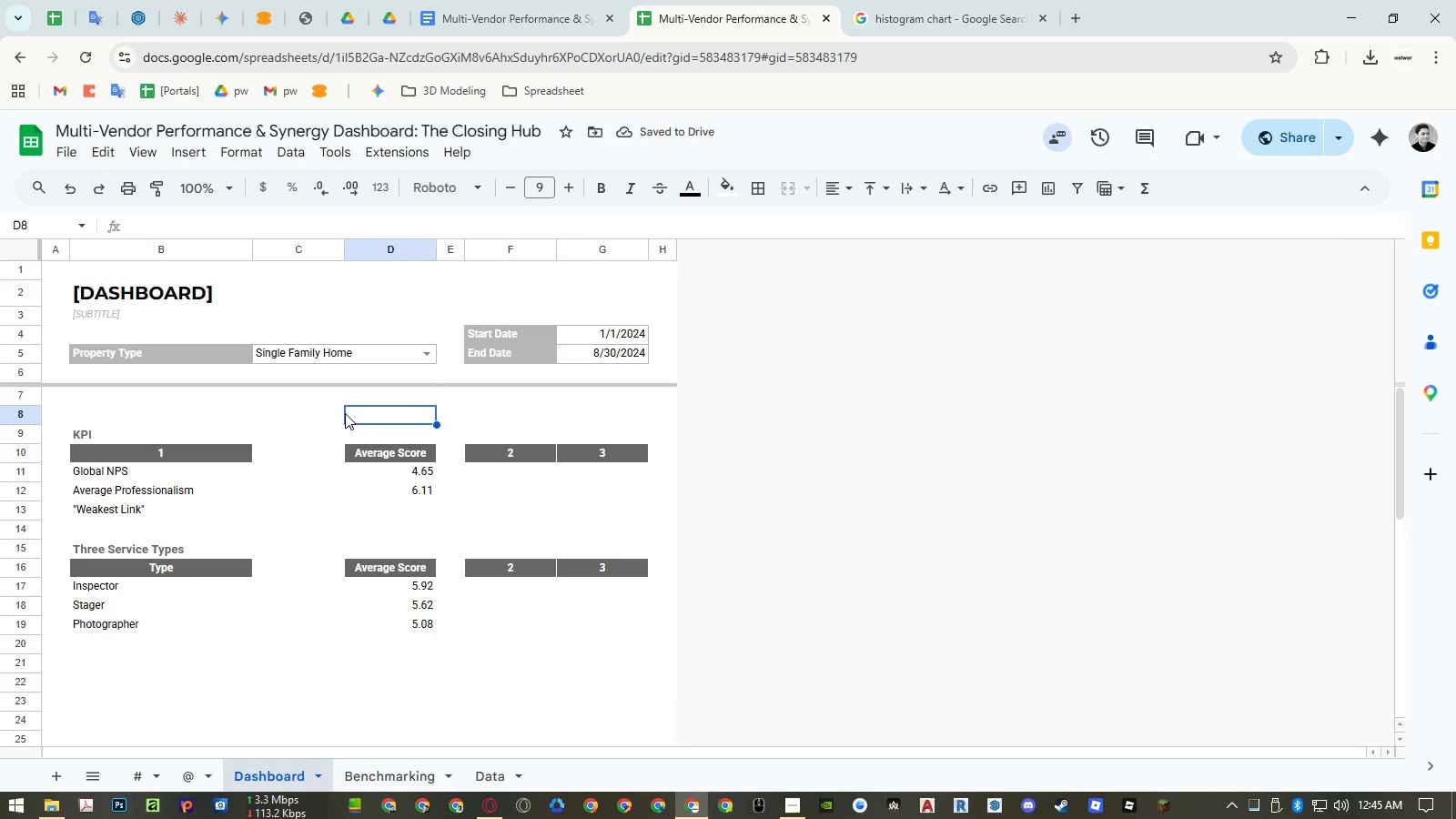 
left_click_drag(start_coordinate=[359, 454], to_coordinate=[370, 619])
 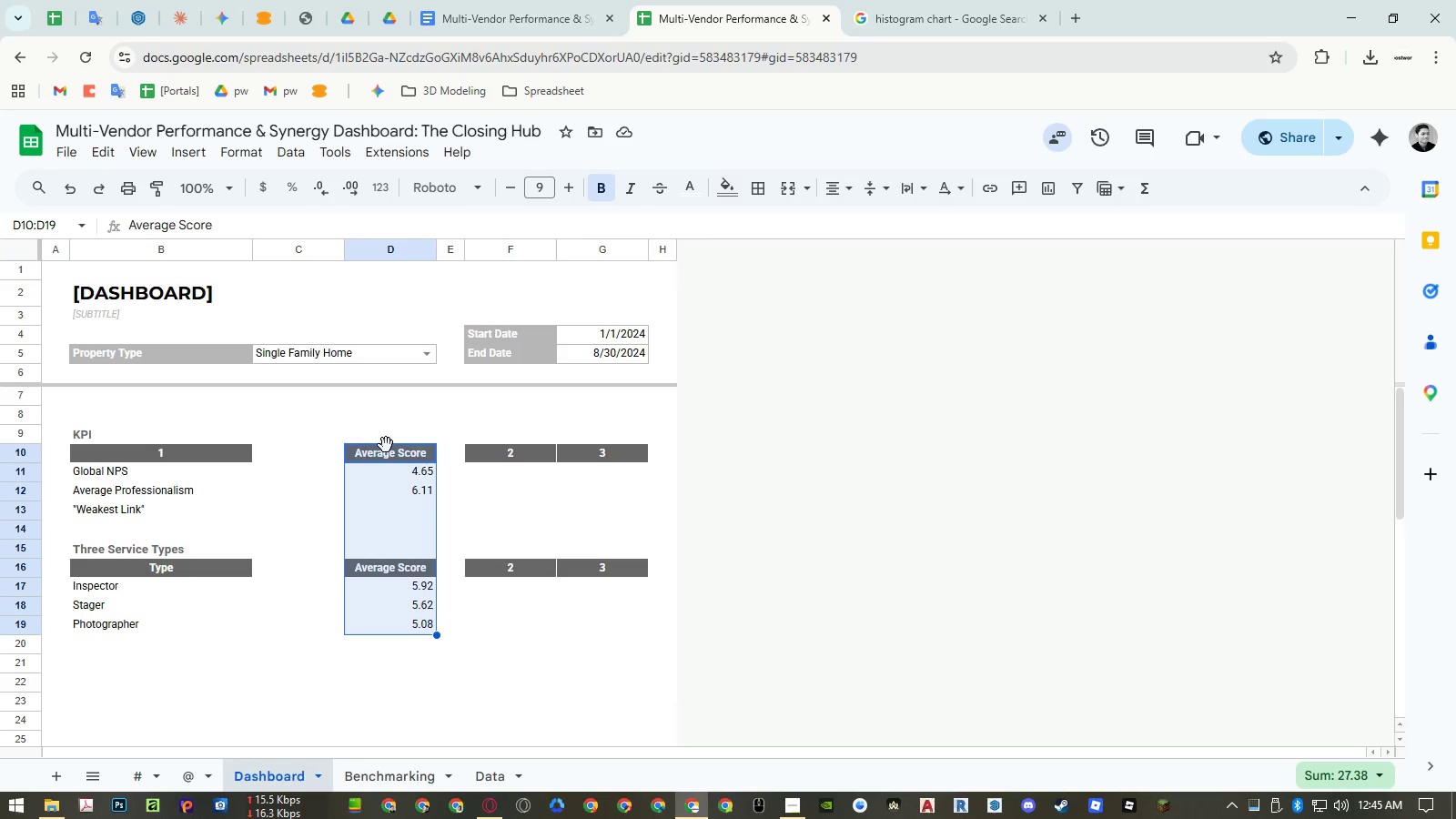 
left_click_drag(start_coordinate=[386, 445], to_coordinate=[323, 452])
 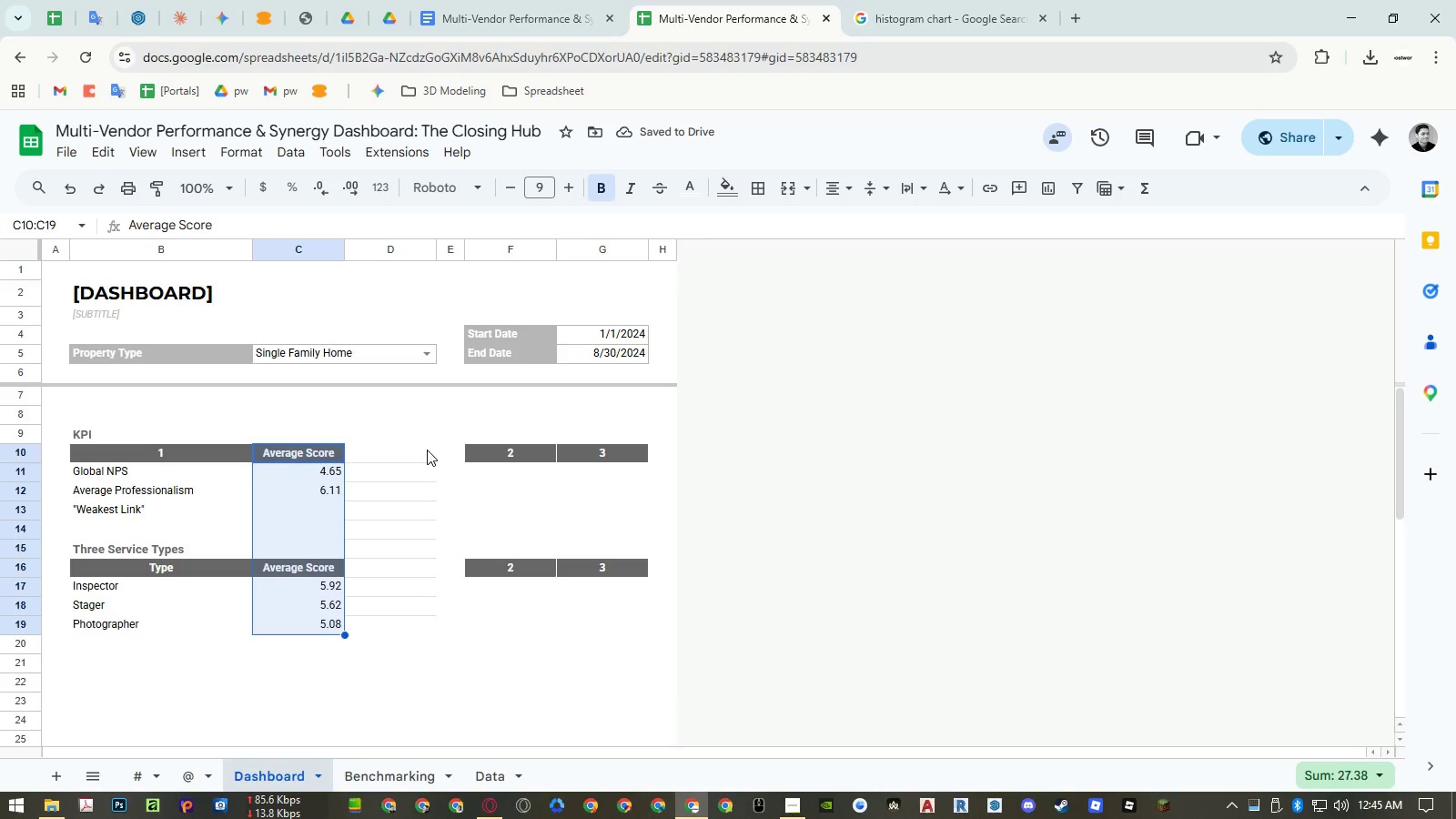 
left_click_drag(start_coordinate=[441, 449], to_coordinate=[443, 626])
 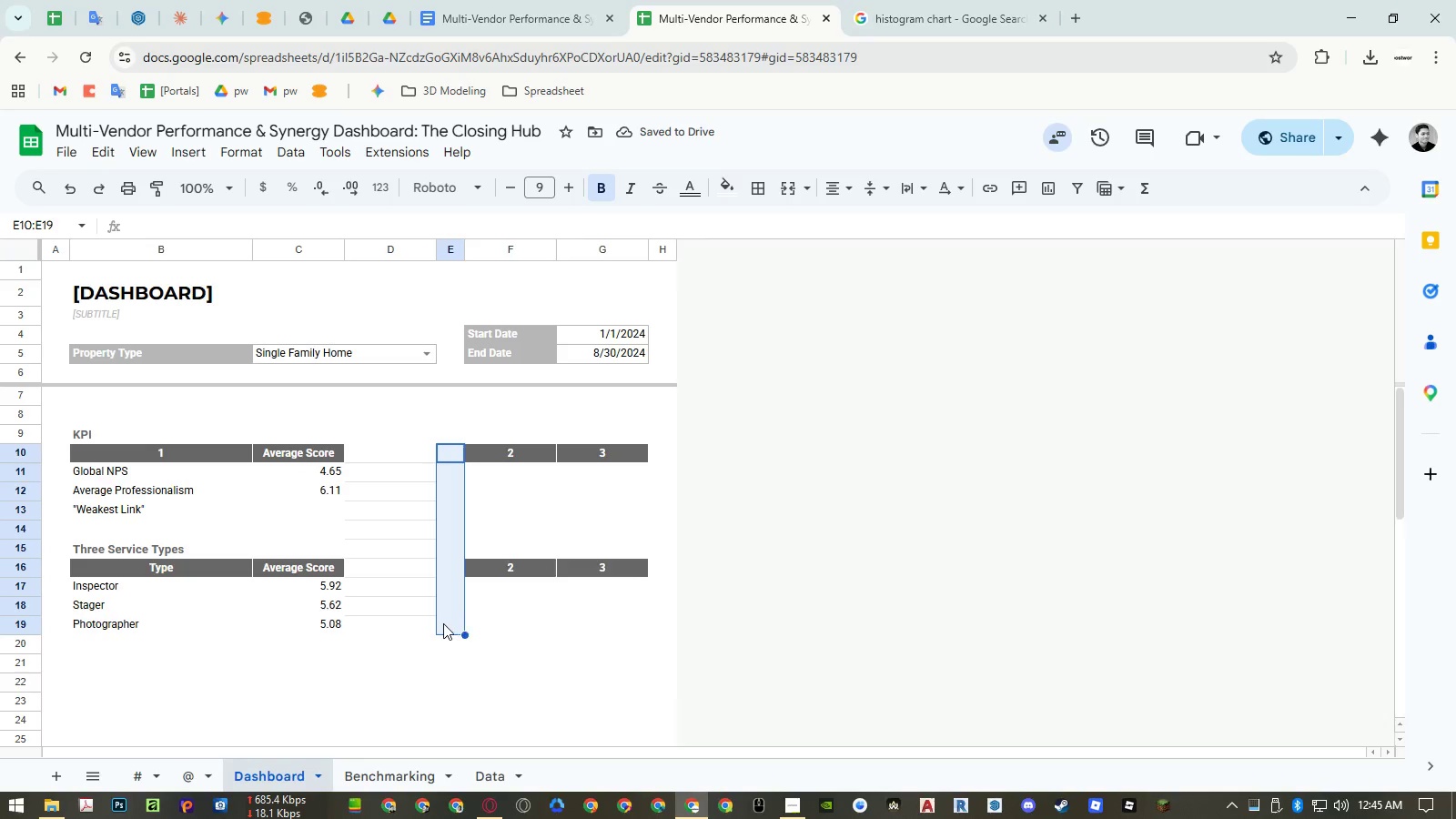 
key(Control+ControlLeft)
 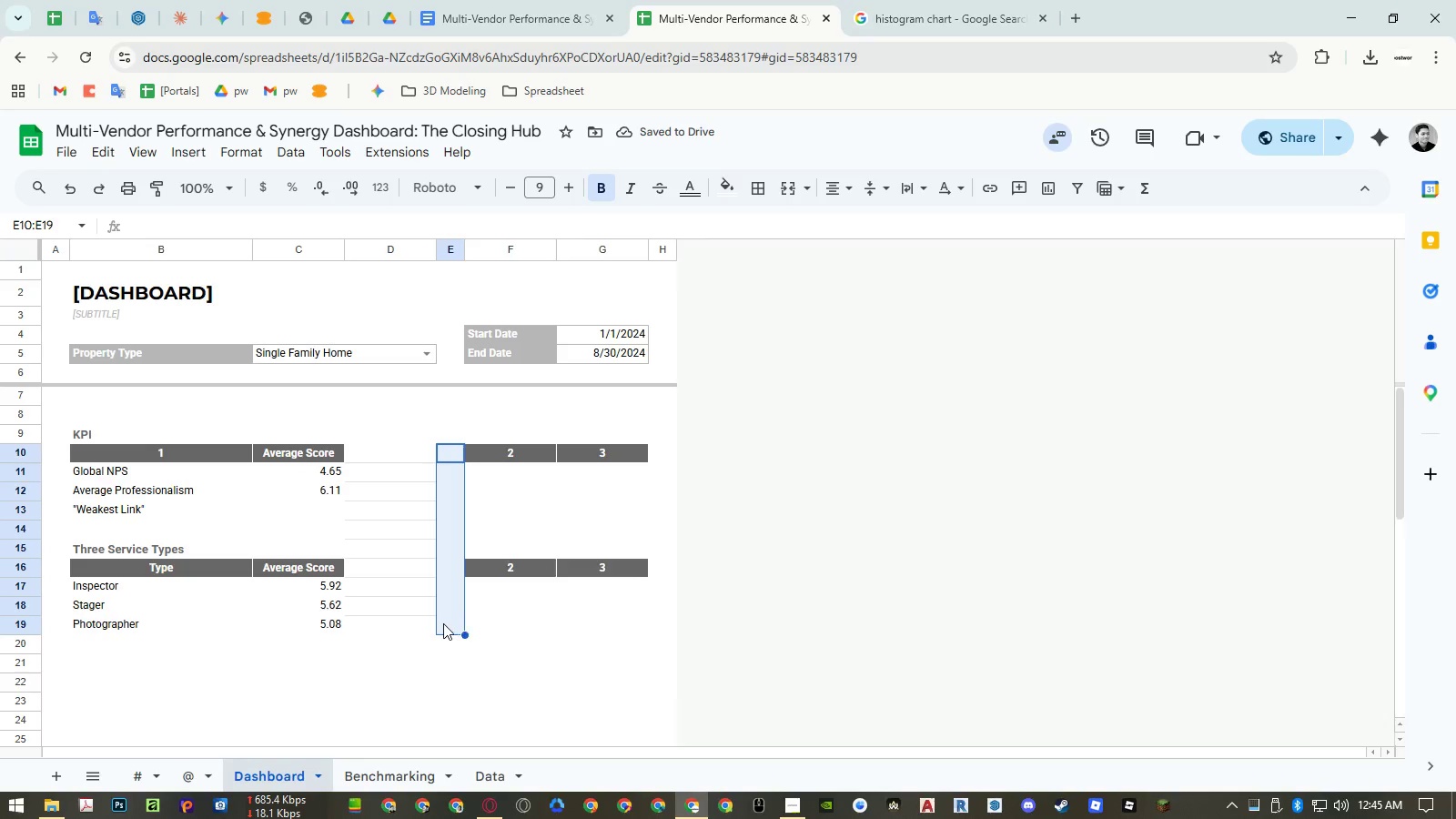 
key(Control+C)
 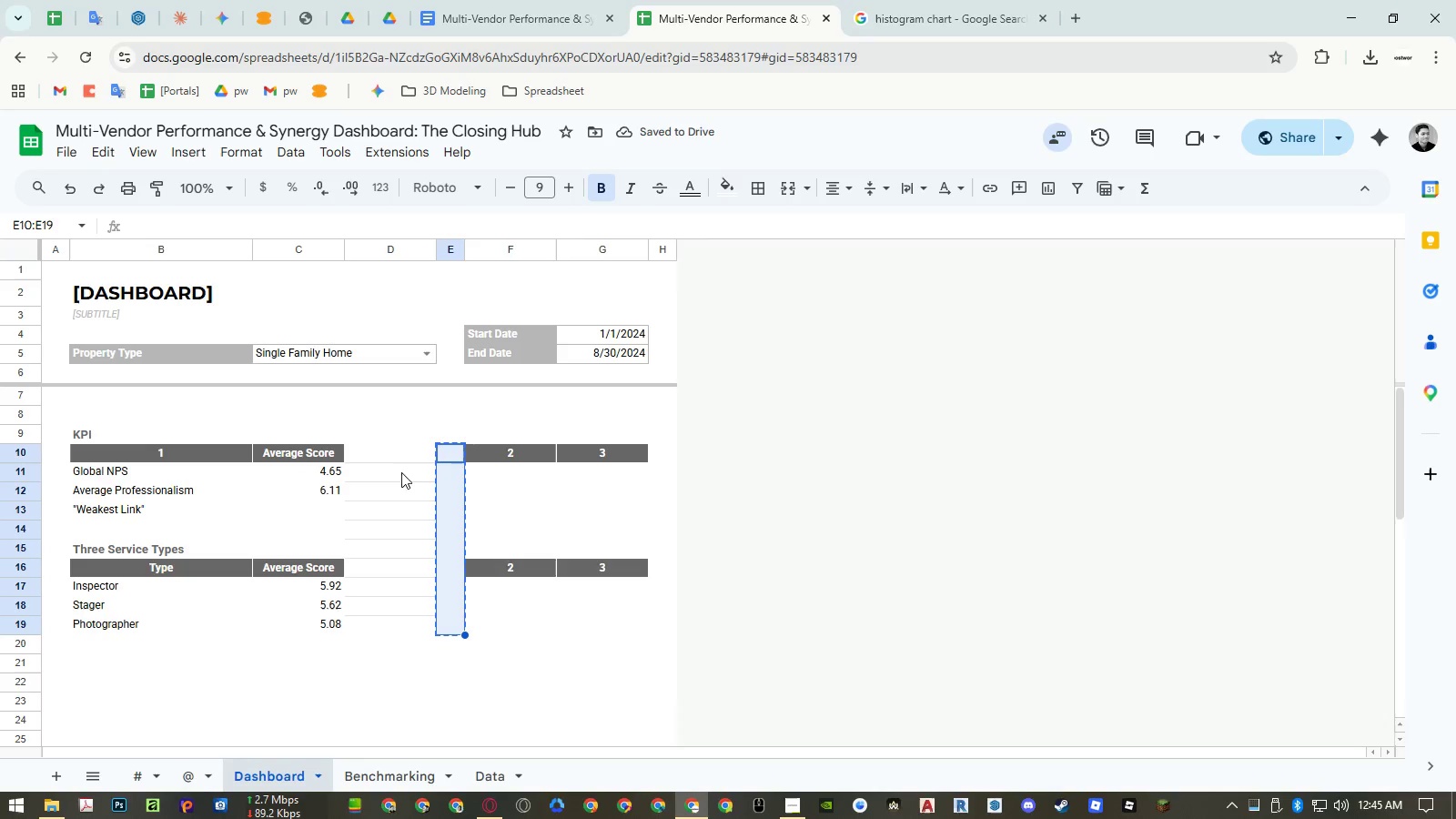 
left_click([399, 453])
 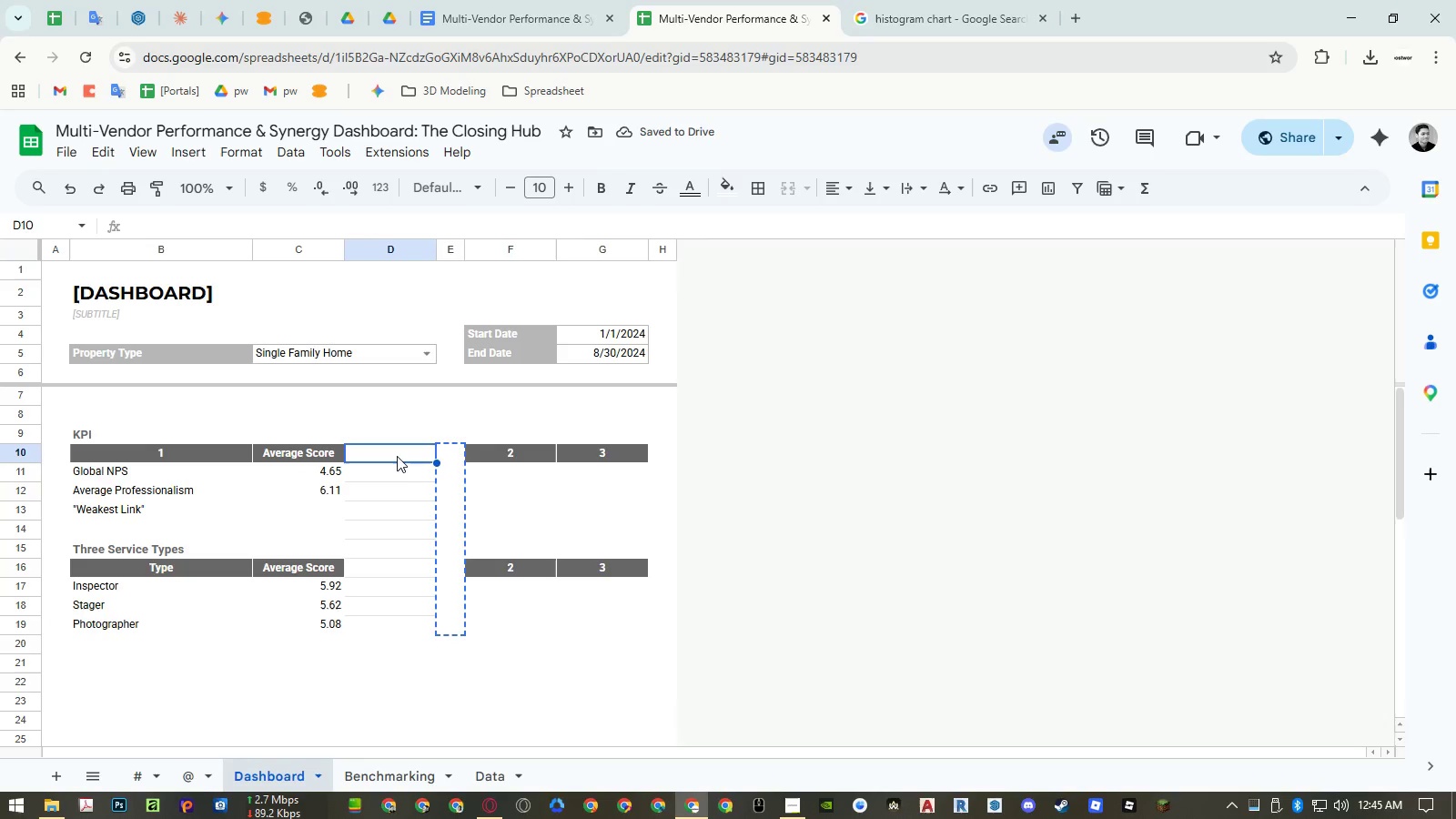 
key(Control+ControlLeft)
 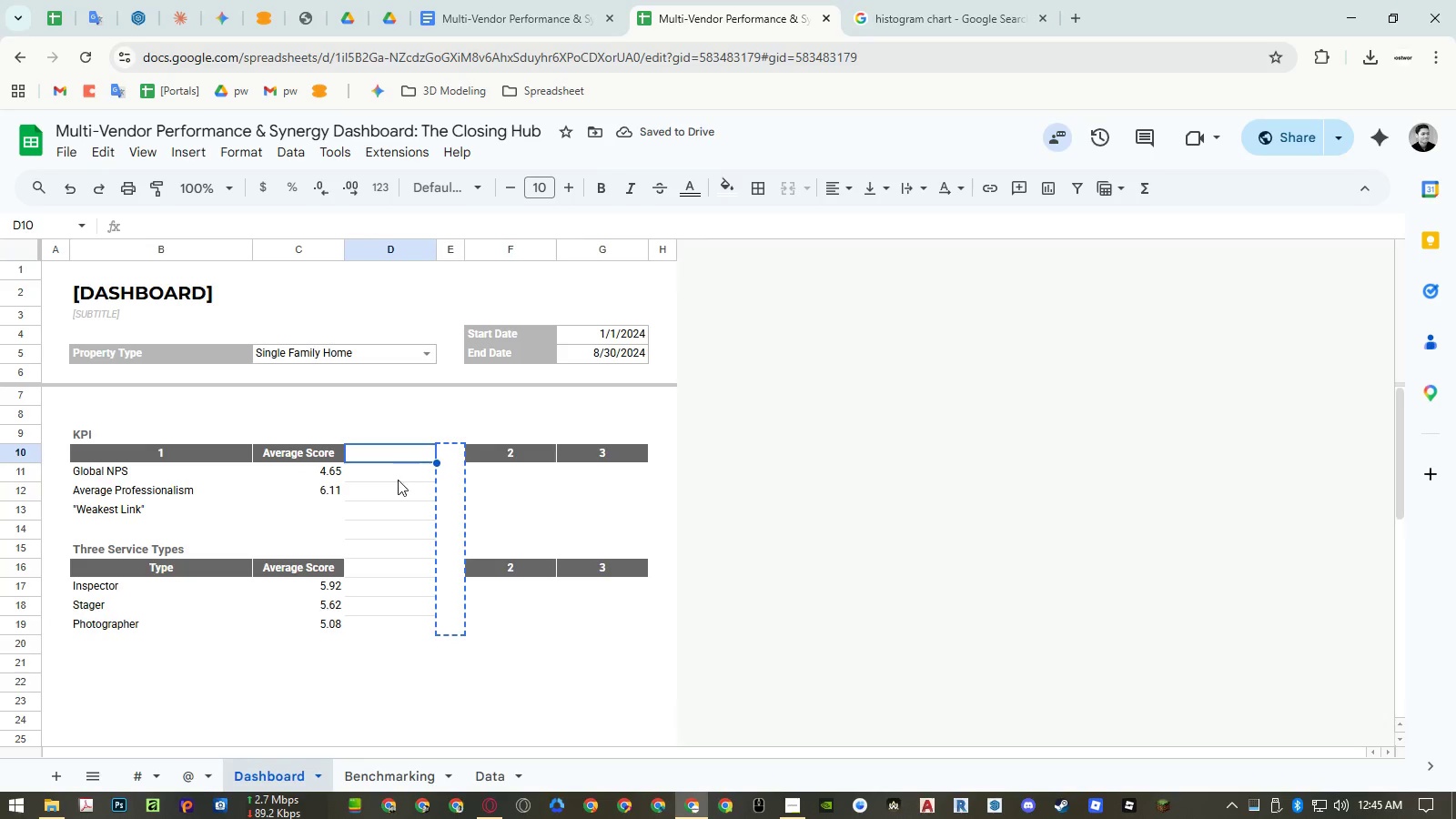 
key(Control+V)
 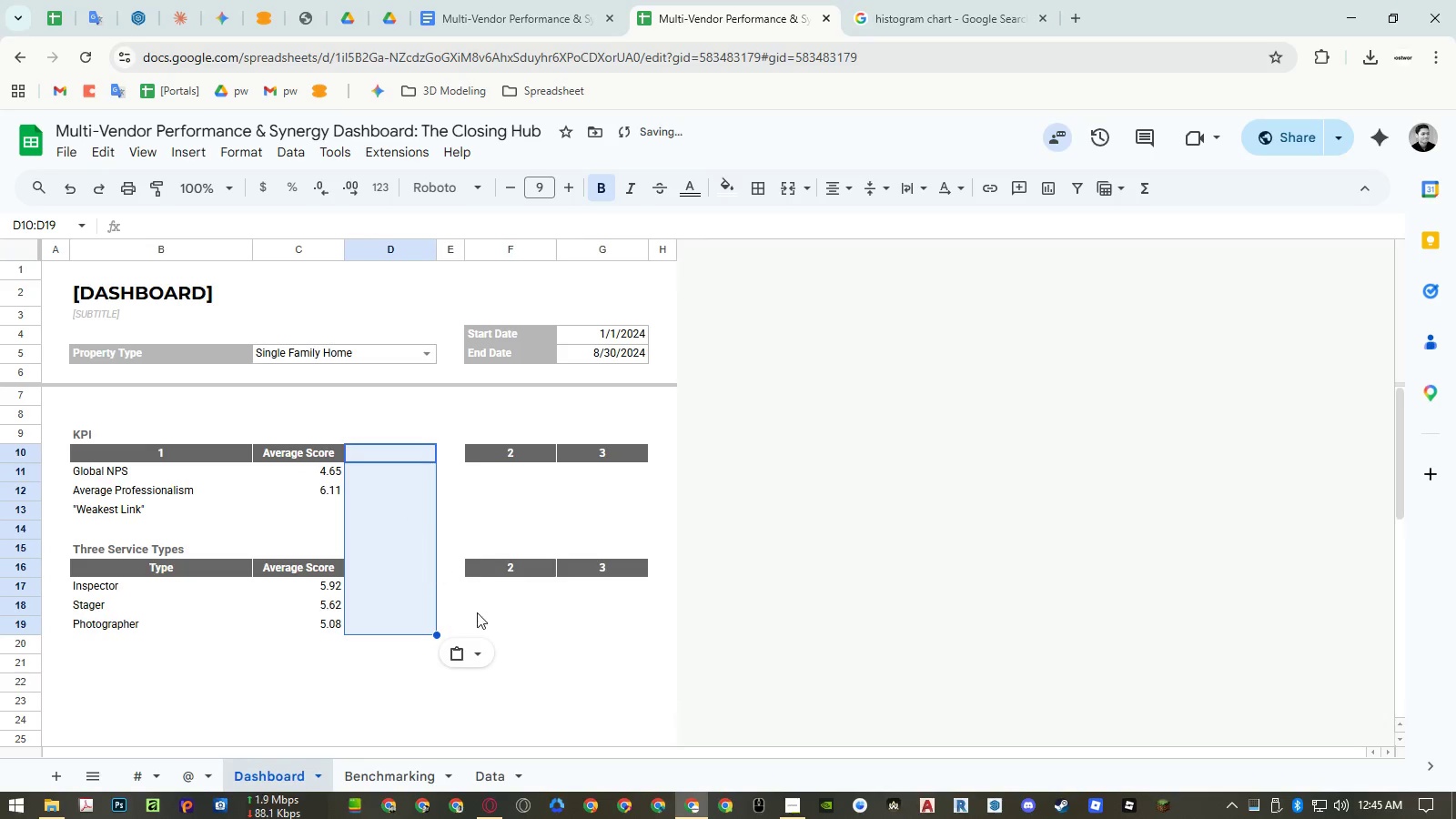 
left_click([541, 622])
 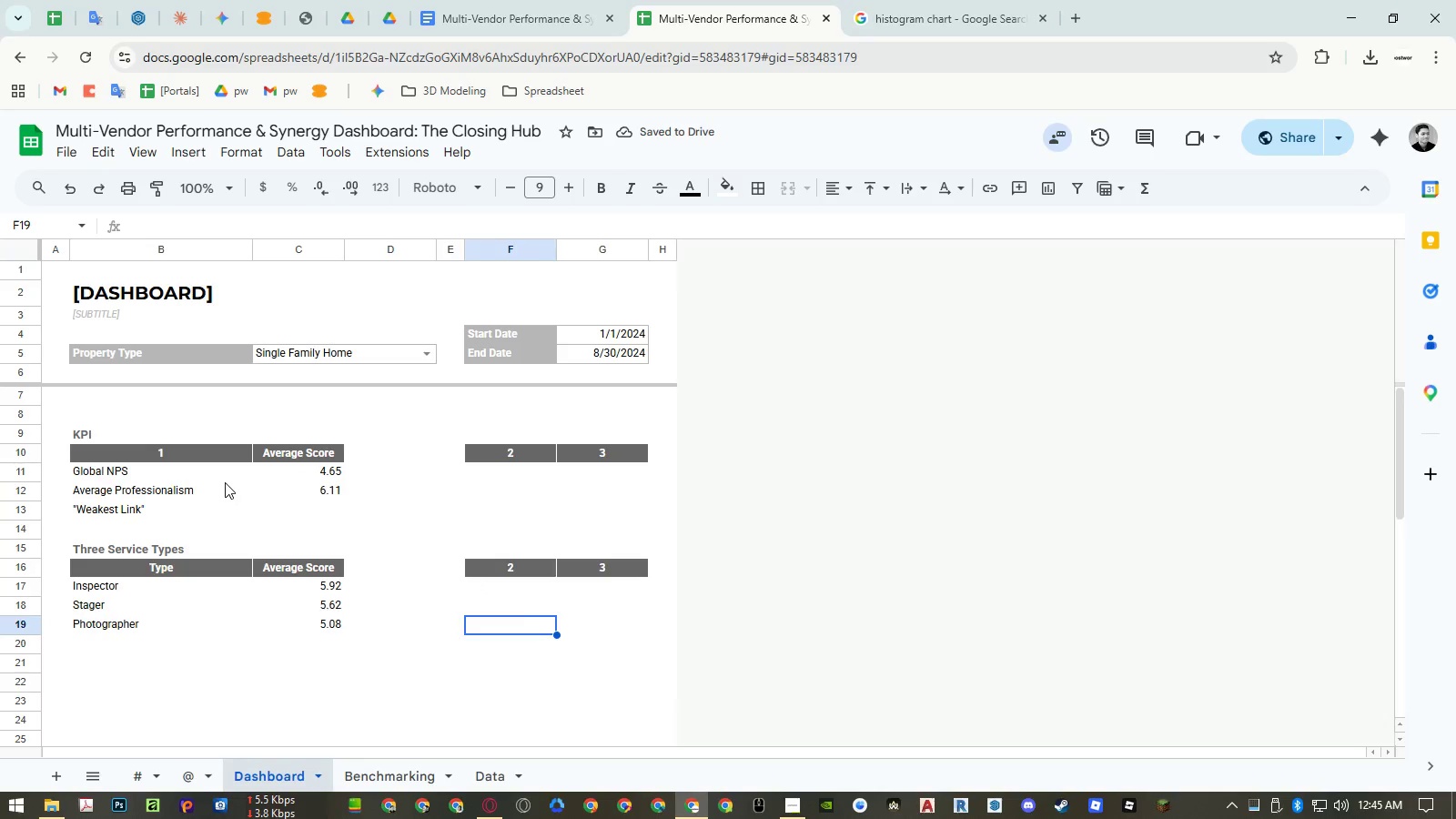 
wait(5.77)
 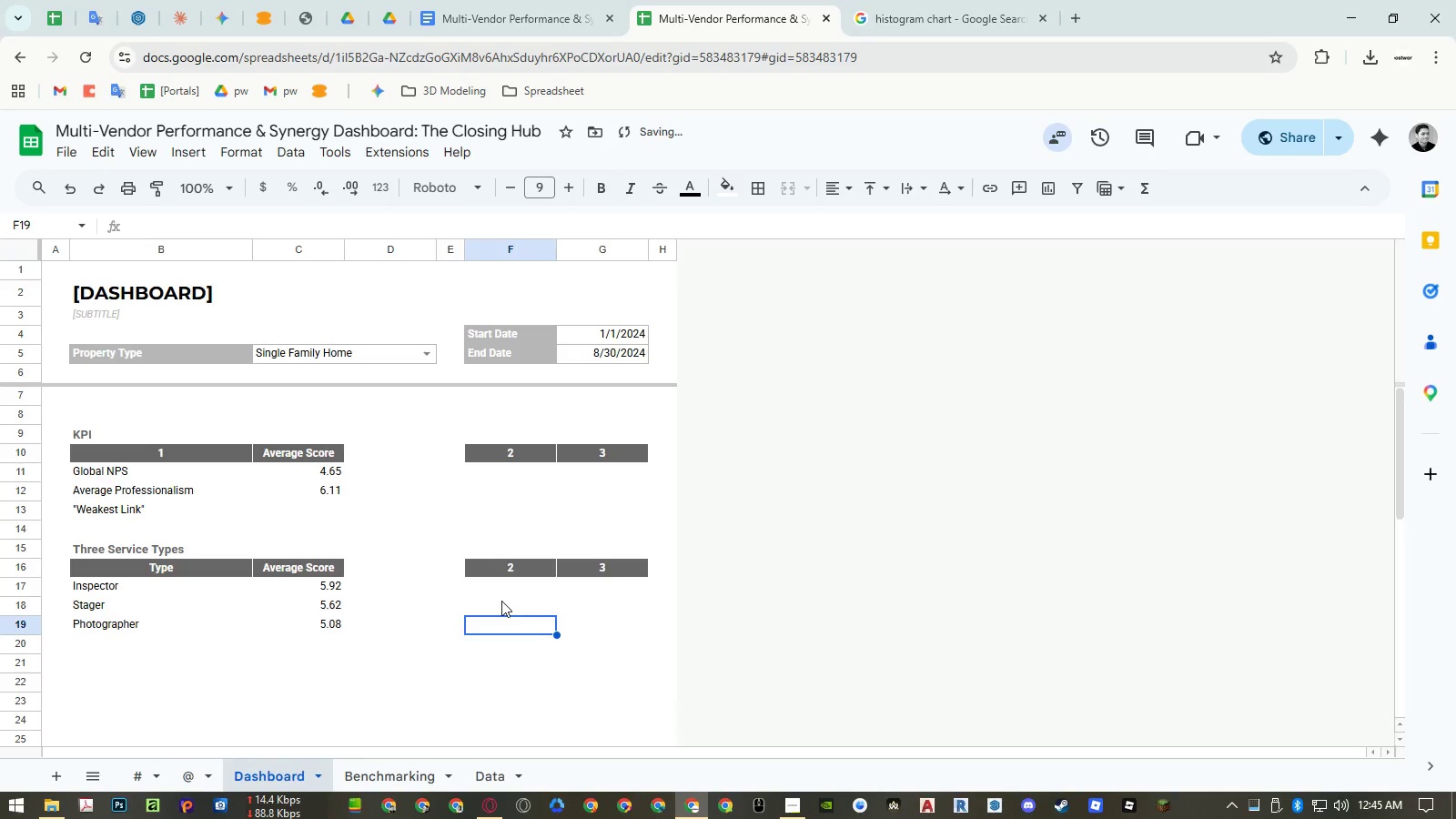 
left_click([210, 458])
 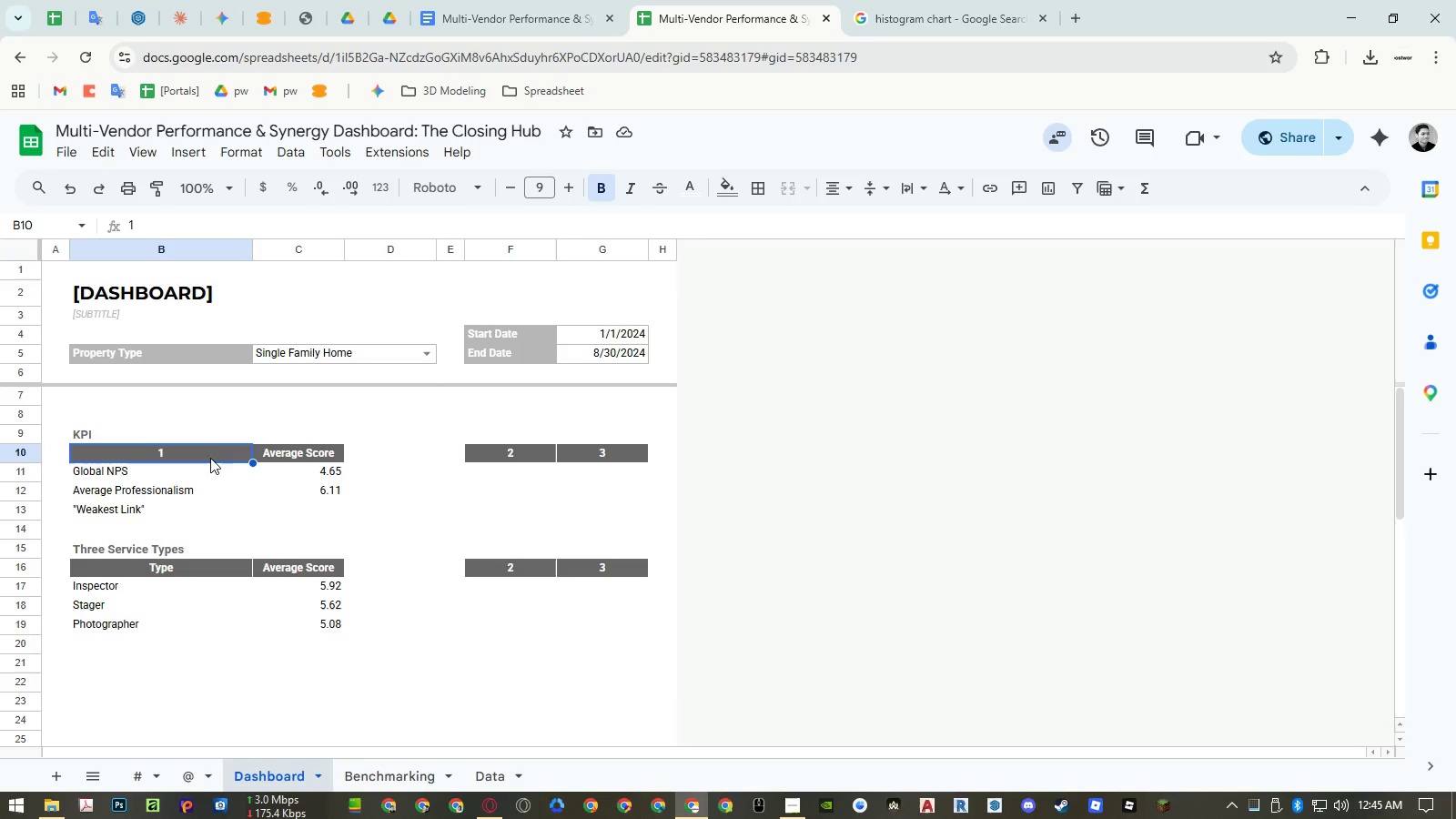 
wait(5.53)
 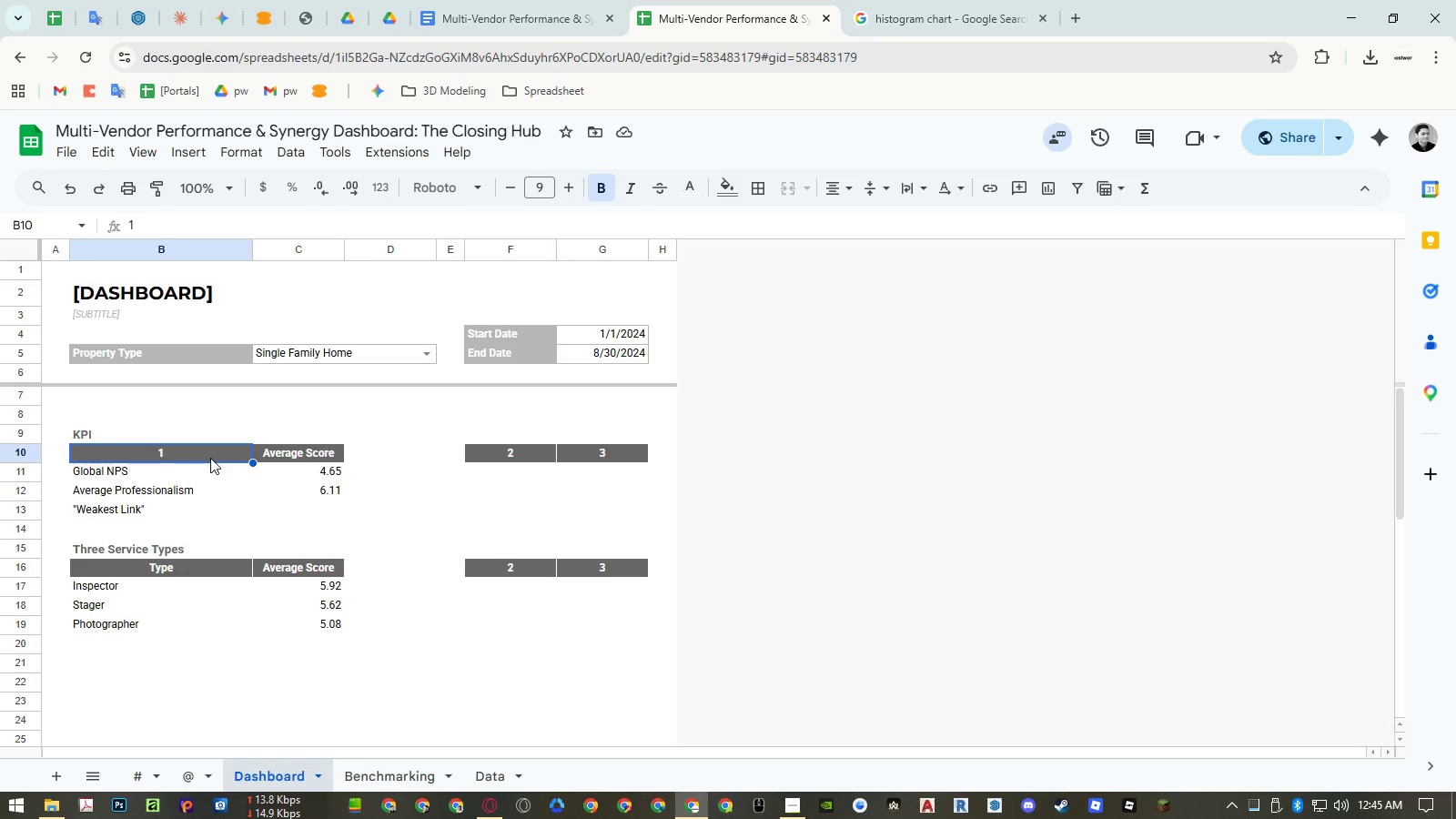 
left_click([191, 449])
 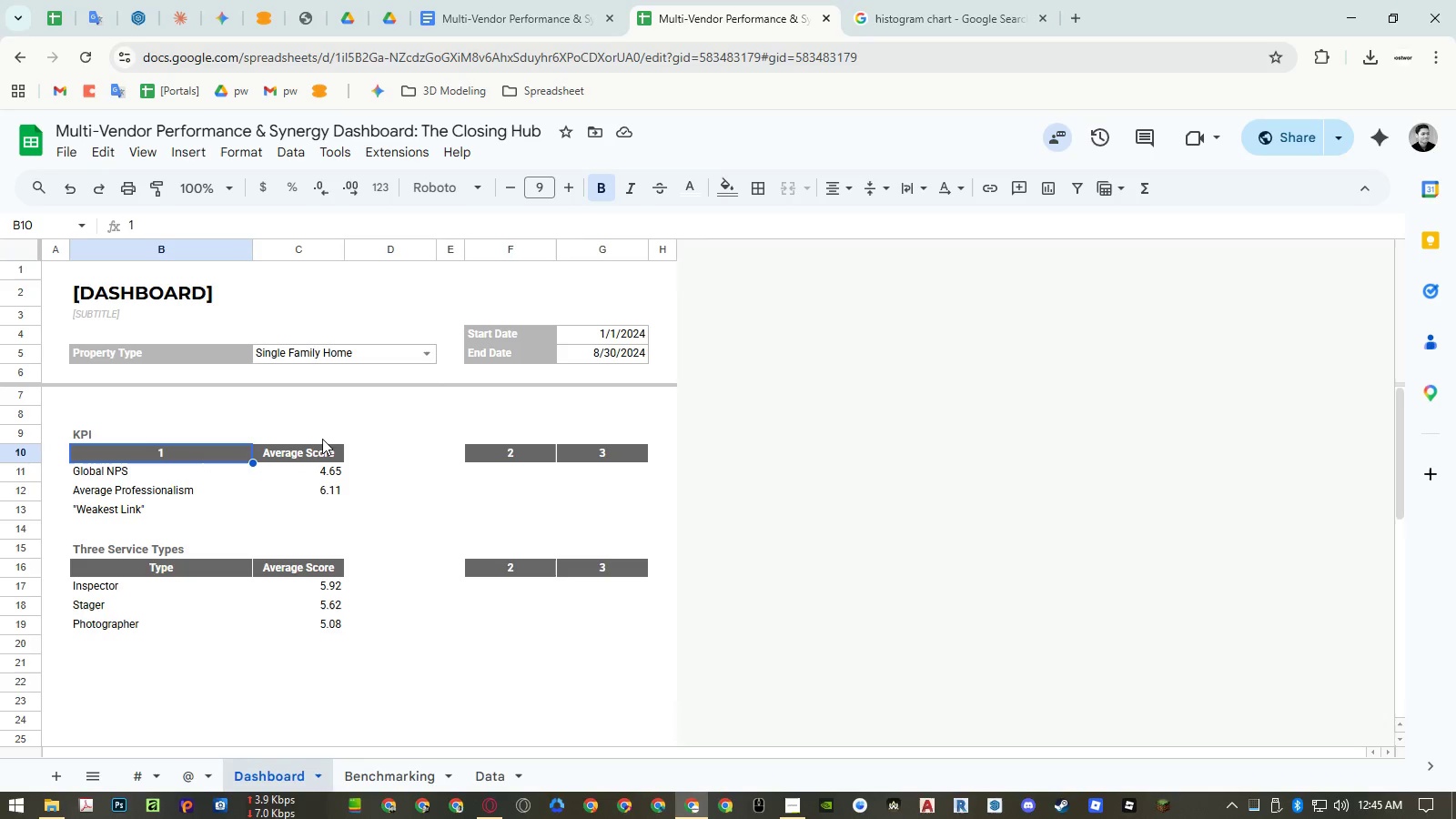 
wait(6.58)
 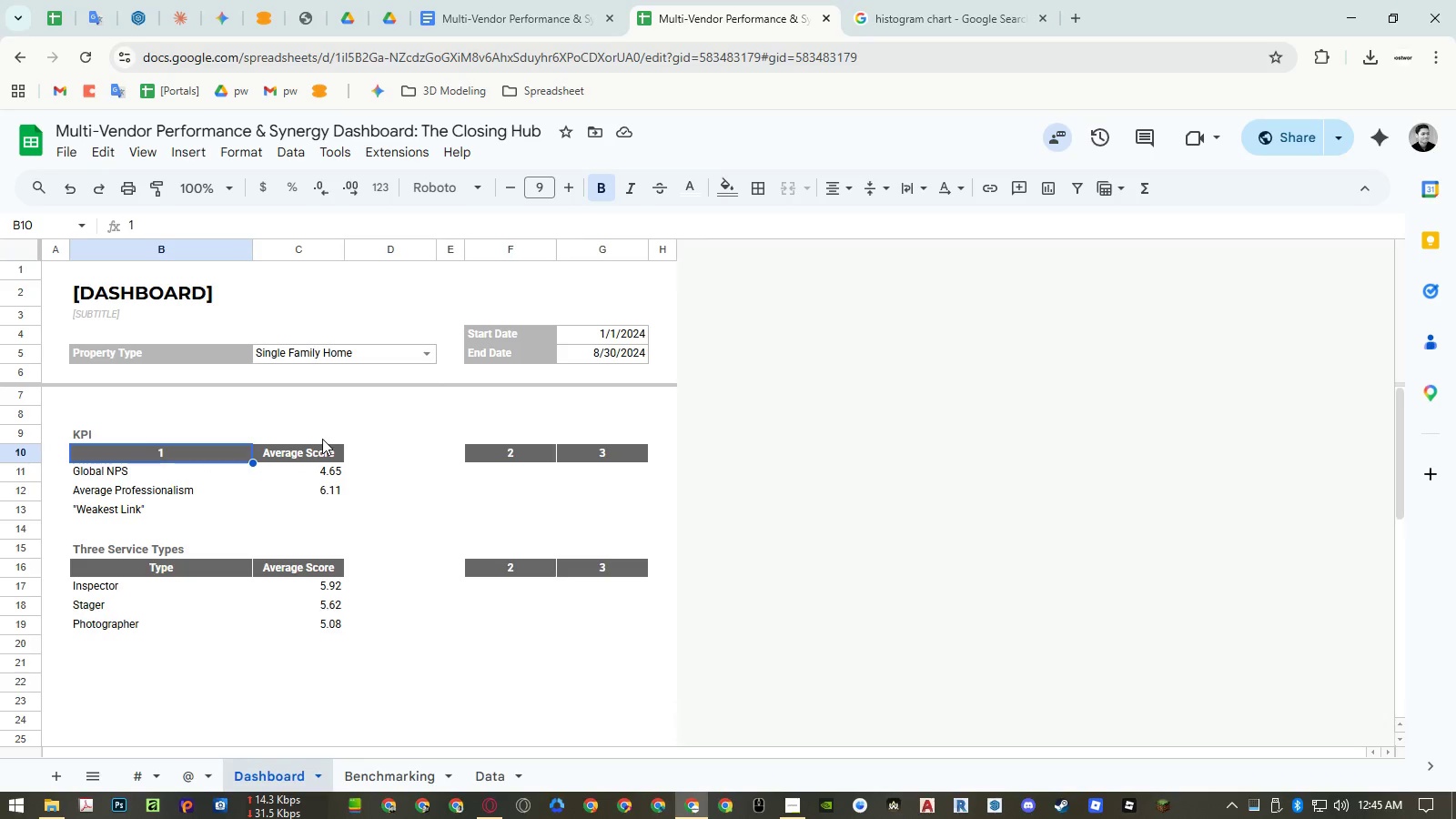 
type(Type)
 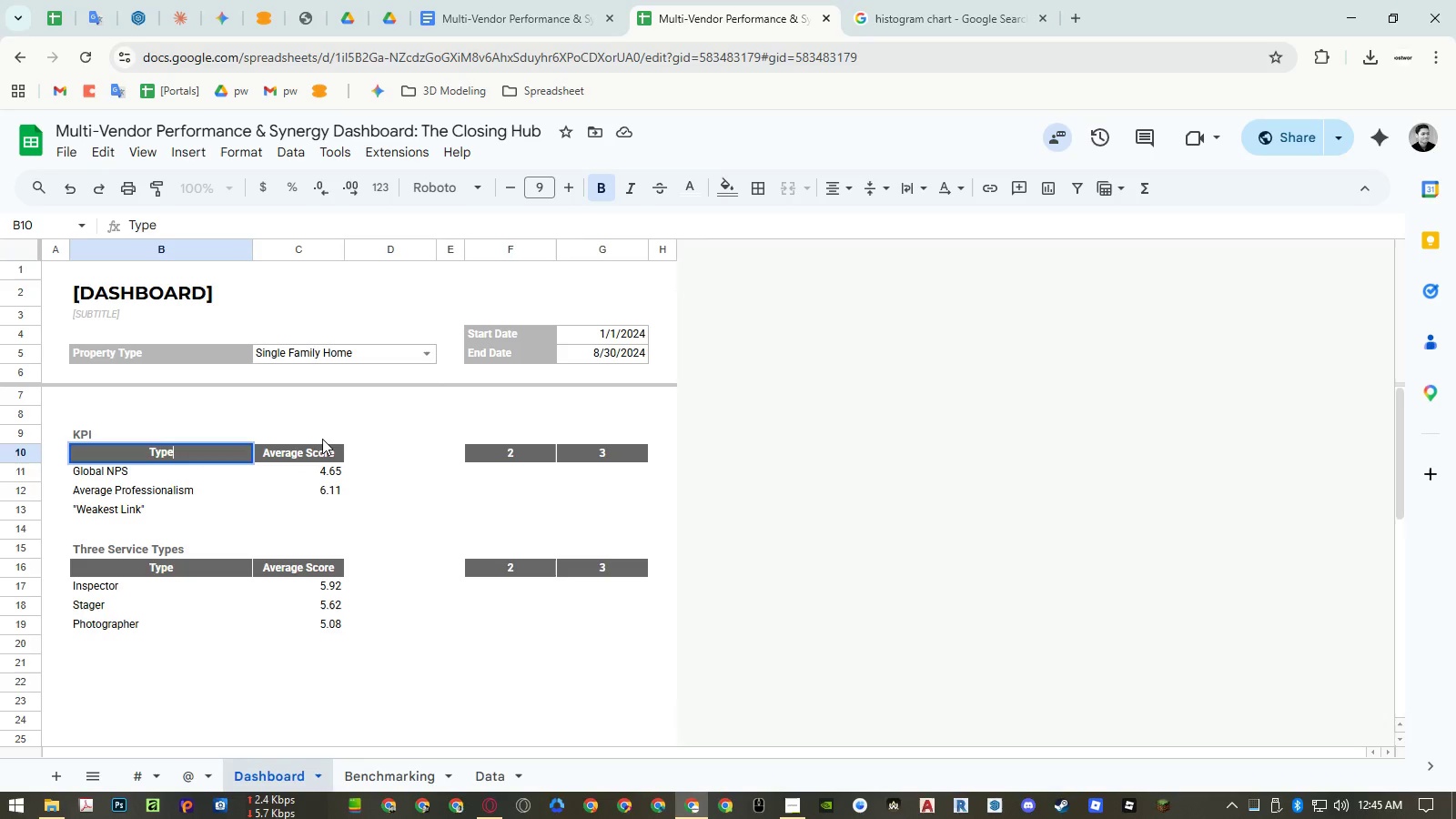 
key(Enter)
 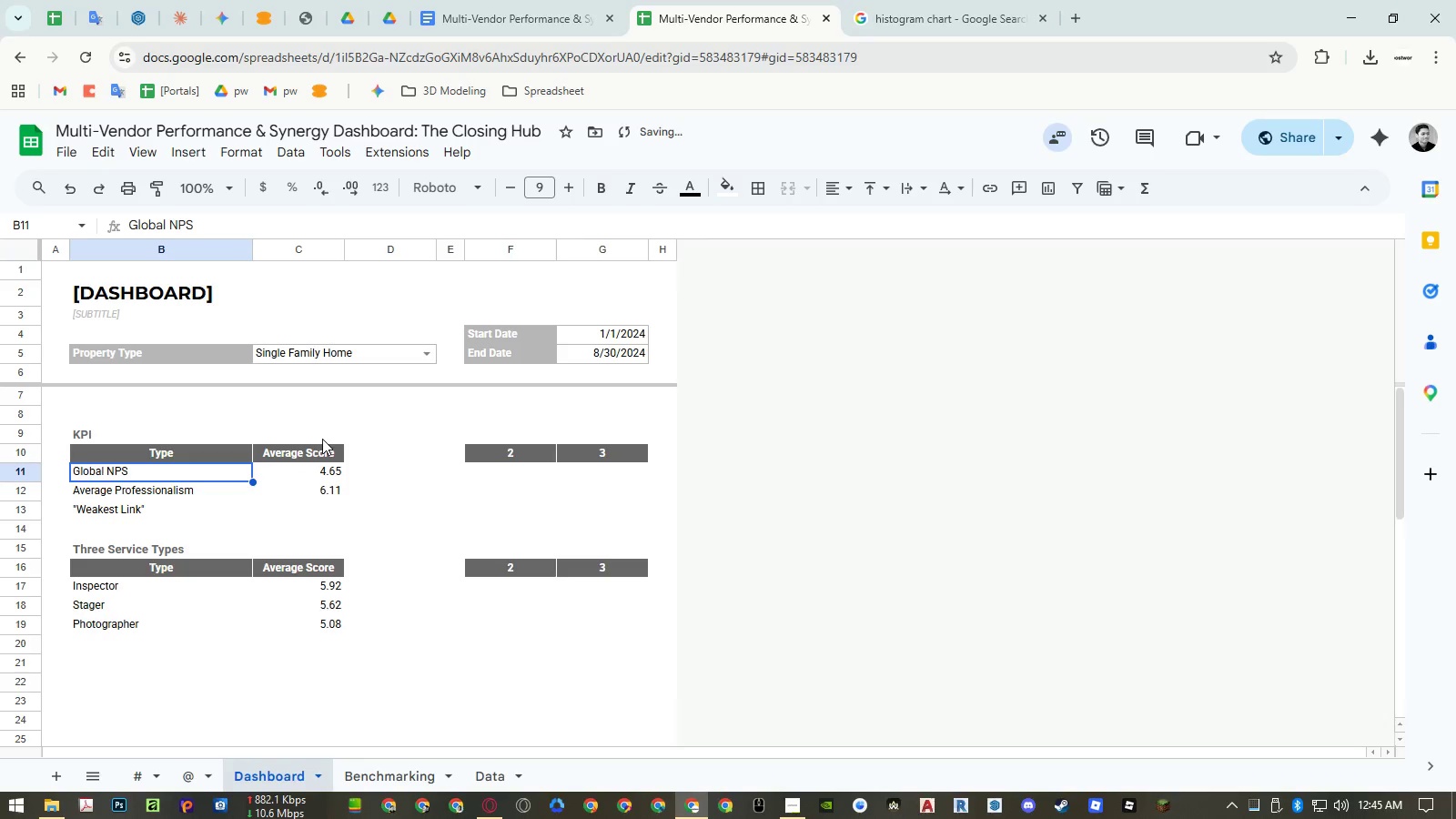 
left_click([379, 451])
 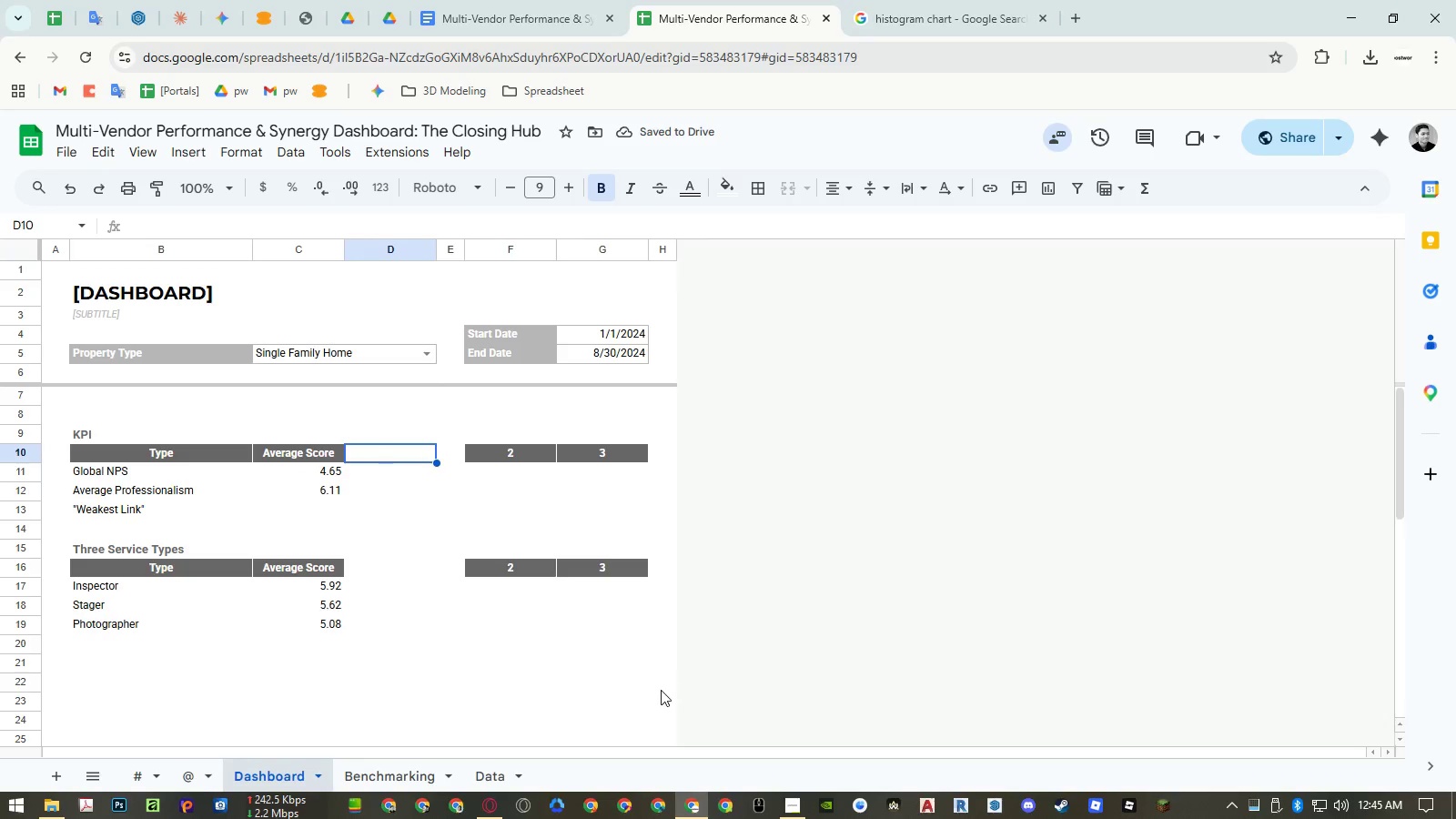 
left_click([790, 802])